 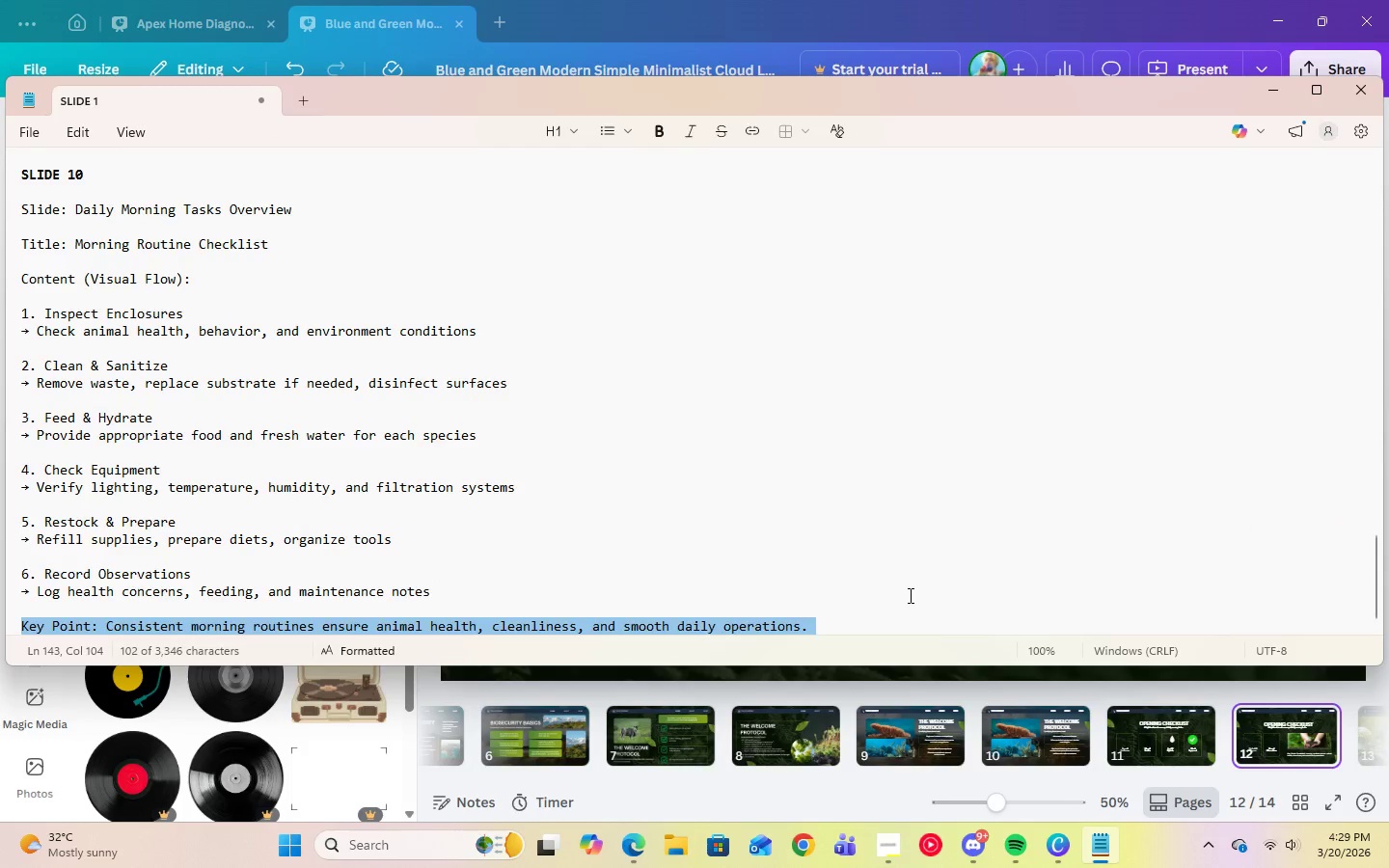 
left_click([909, 595])
 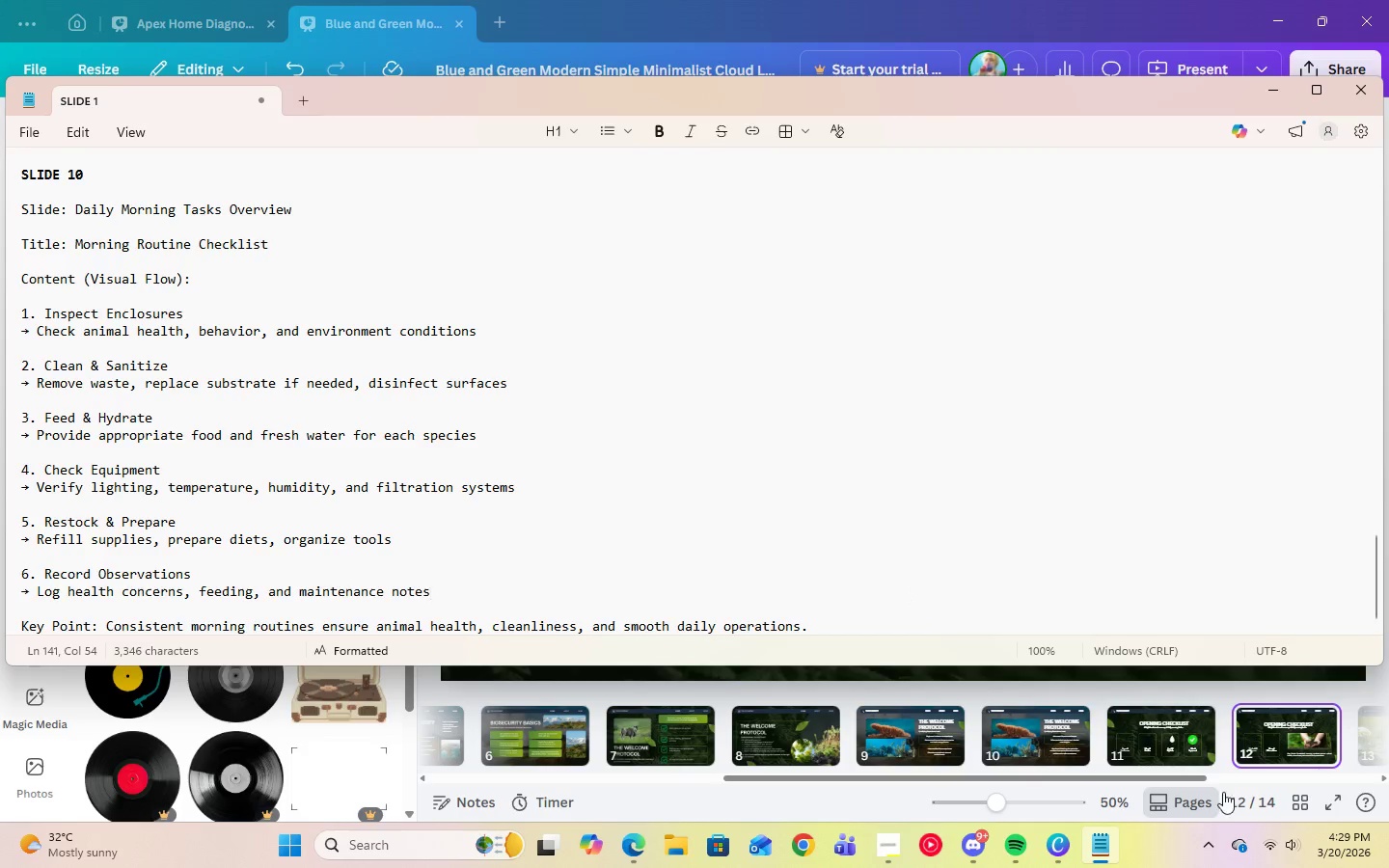 
scroll: coordinate [907, 549], scroll_direction: down, amount: 3.0
 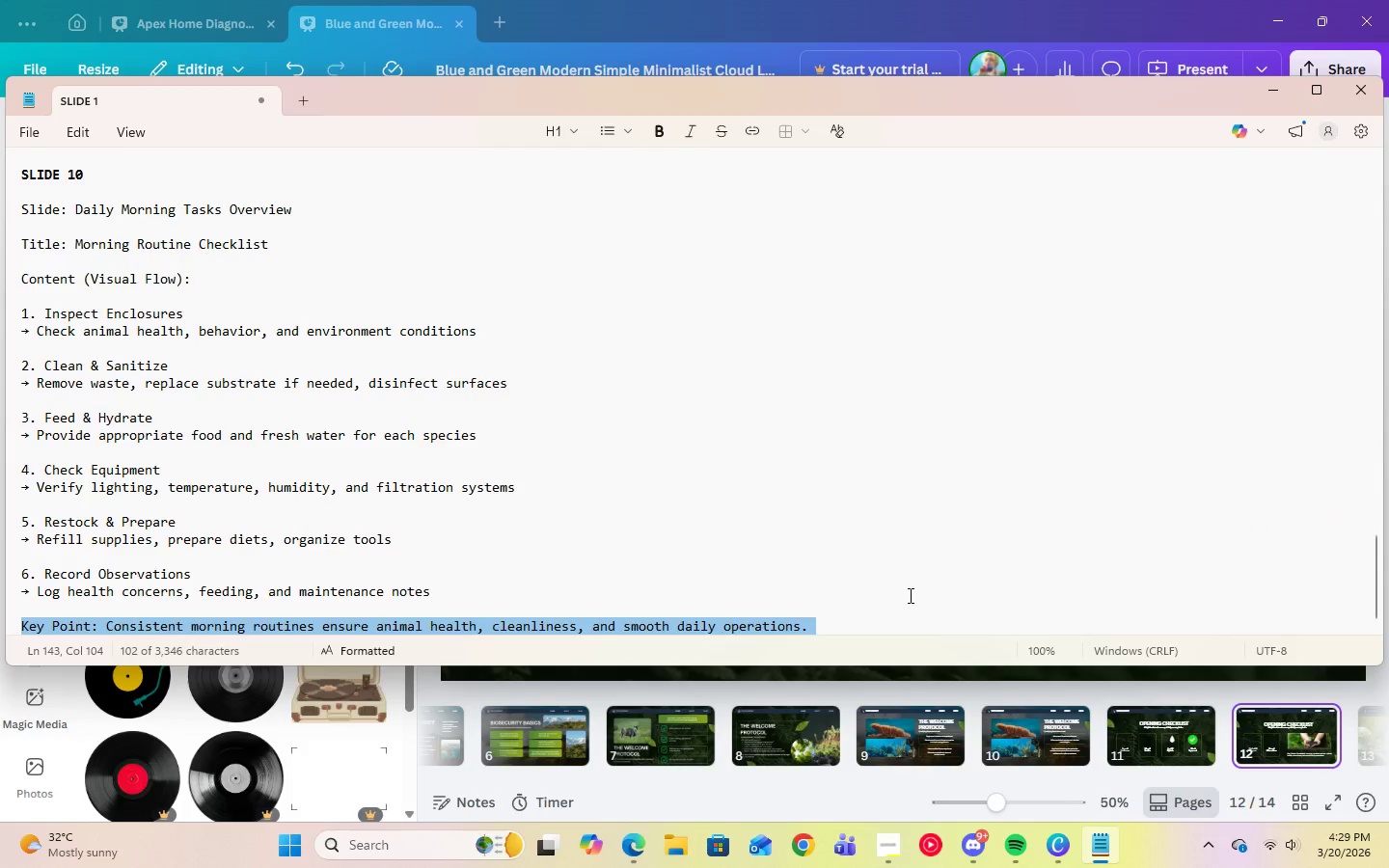 
mouse_move([1222, 773])
 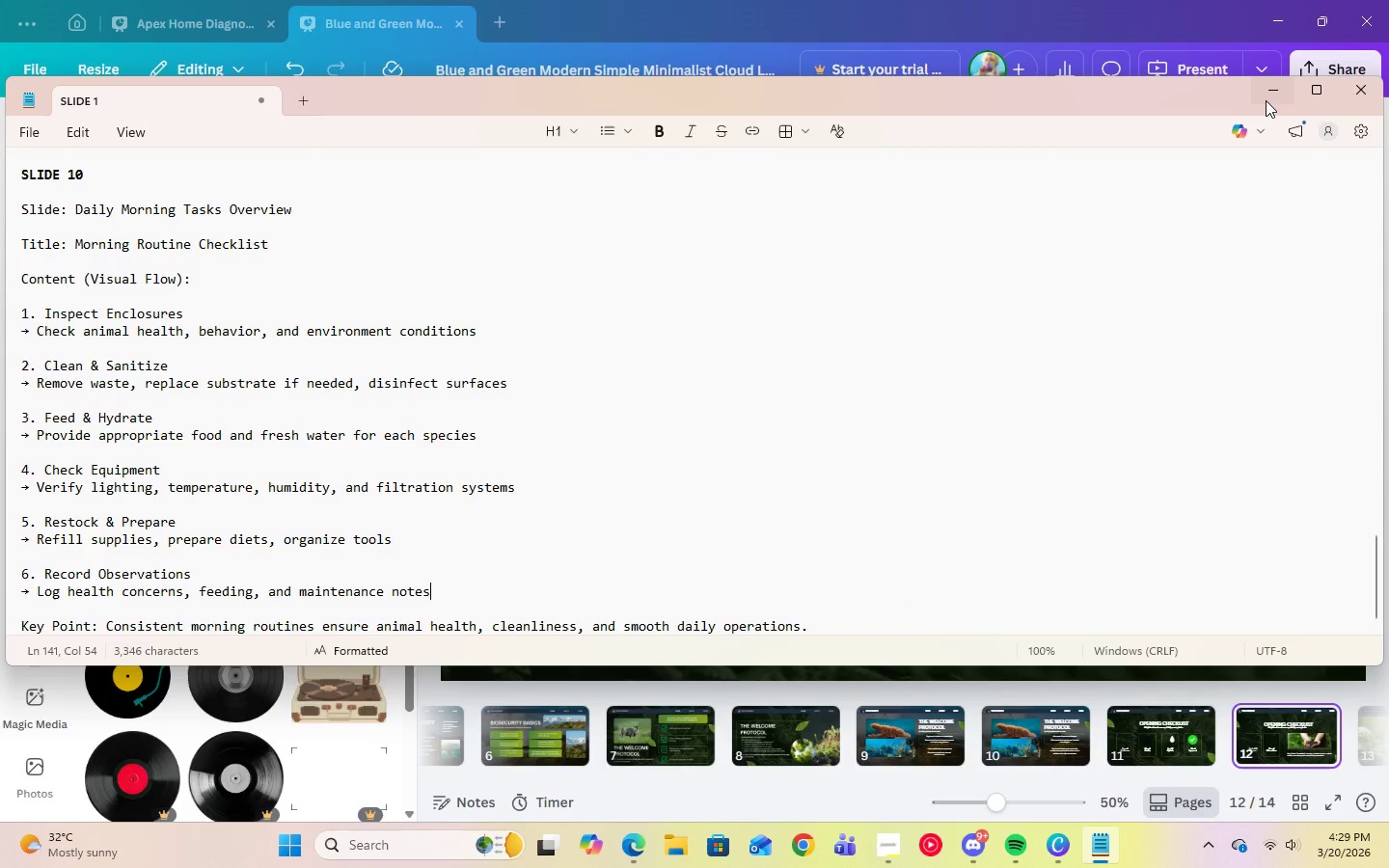 
left_click([1266, 100])
 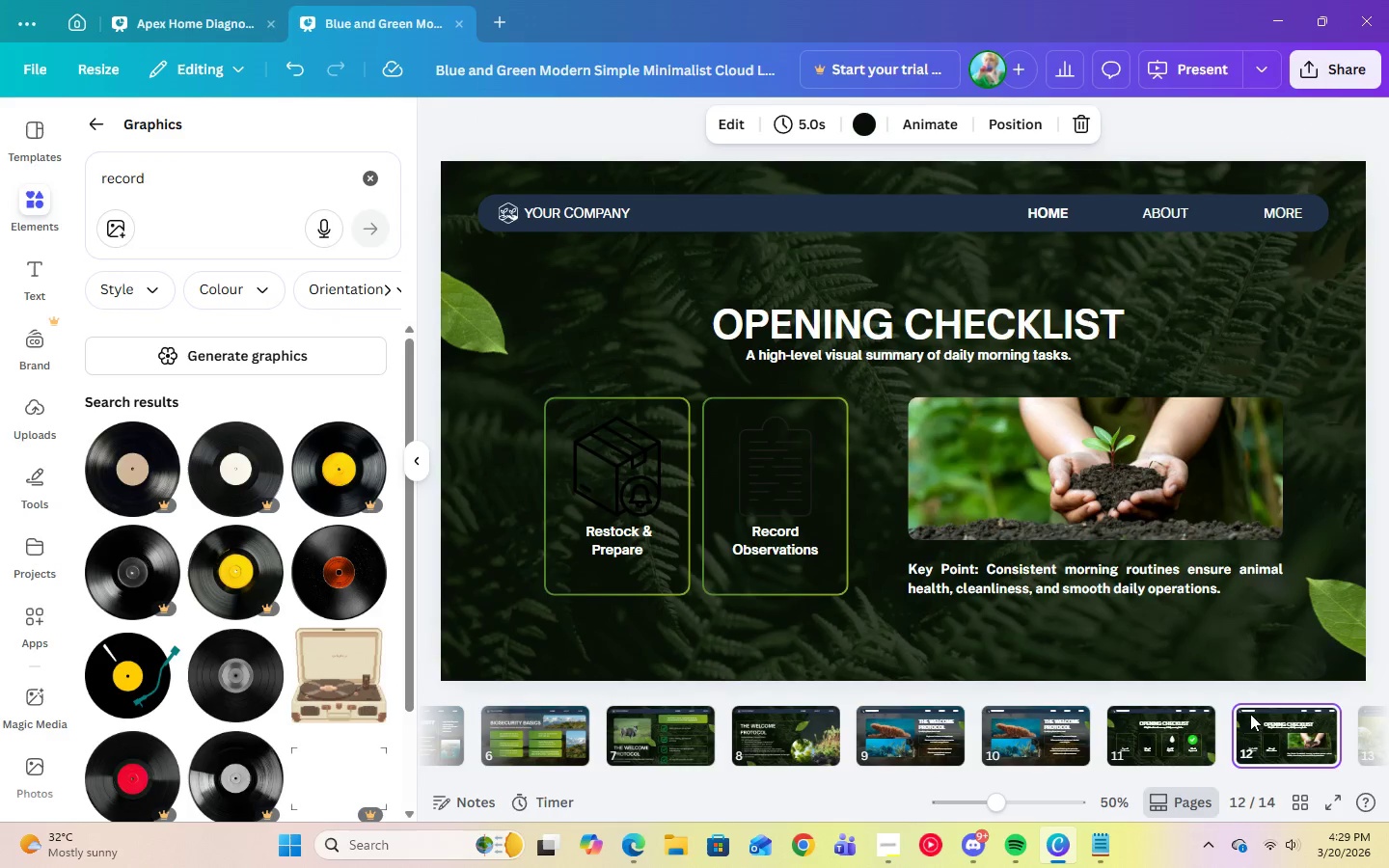 
left_click([1255, 728])
 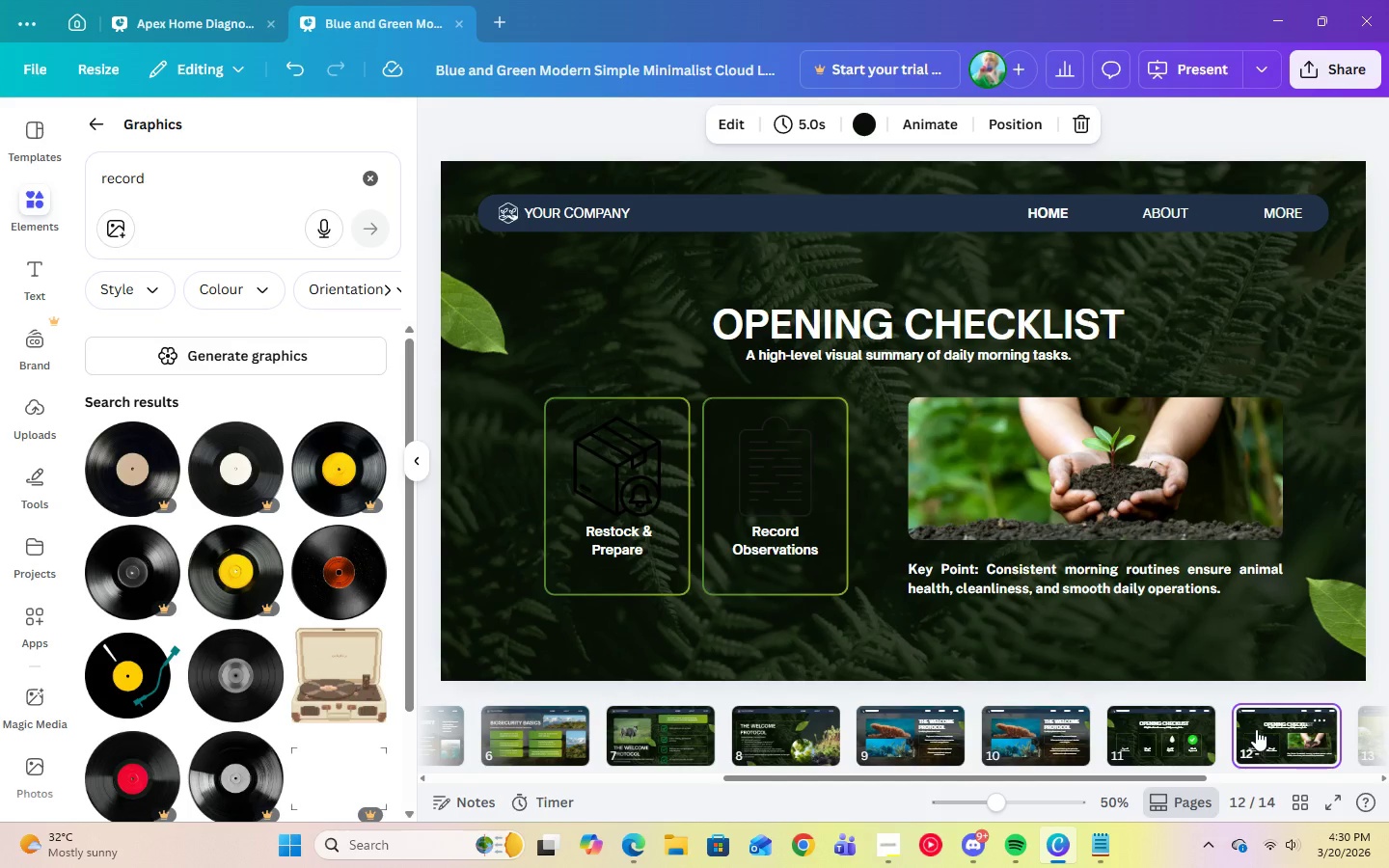 
wait(32.45)
 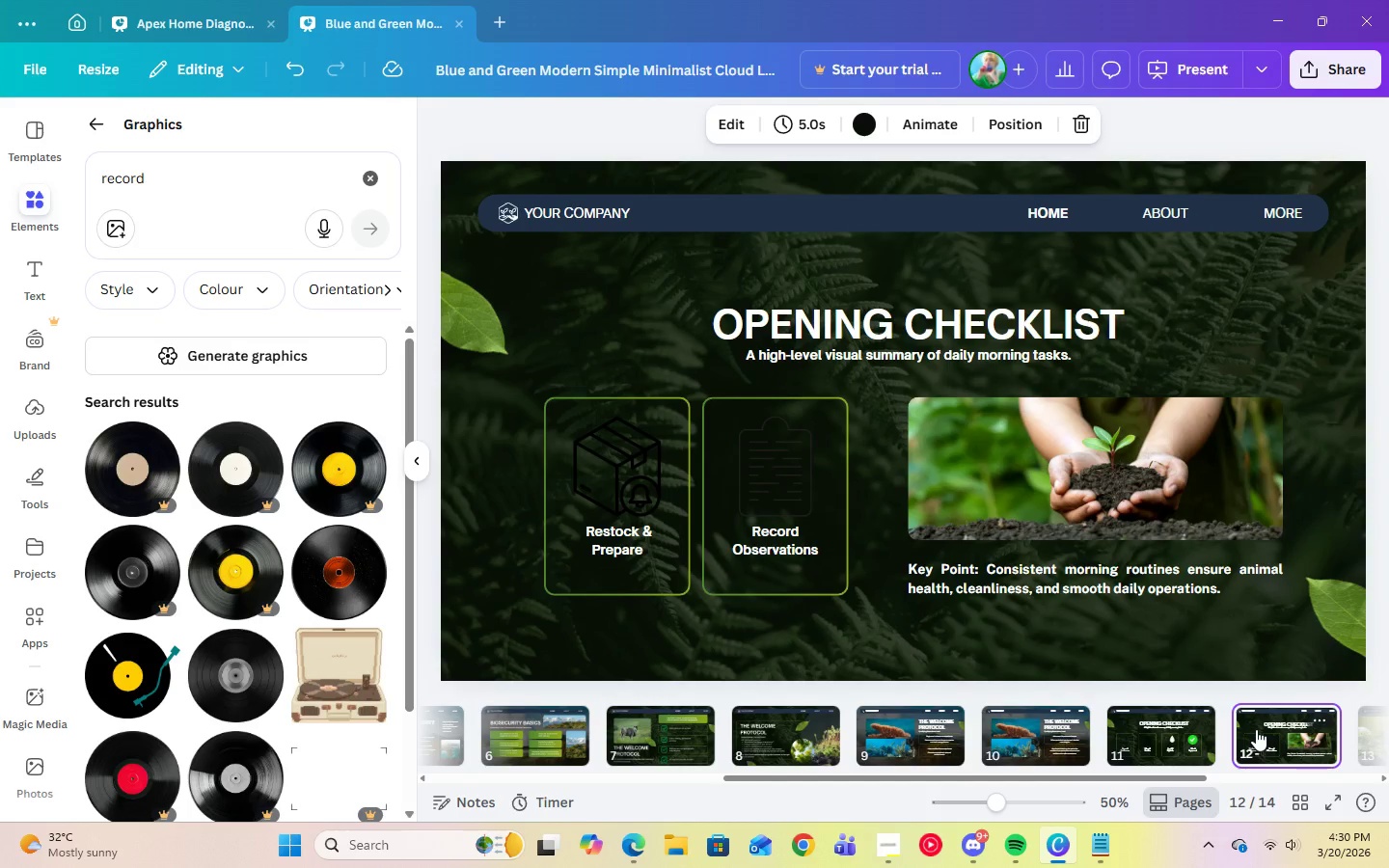 
left_click([1256, 754])
 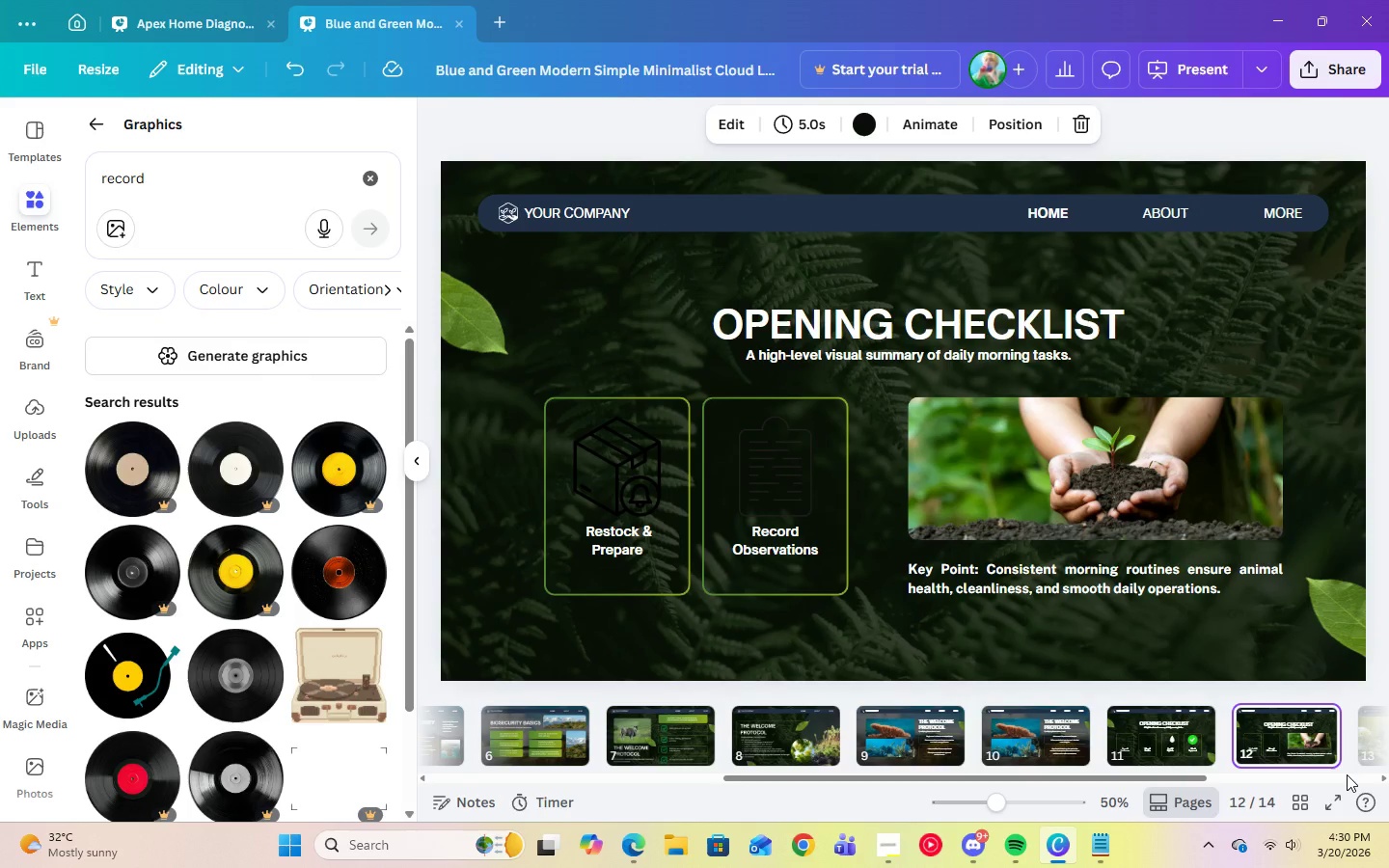 
key(ArrowRight)
 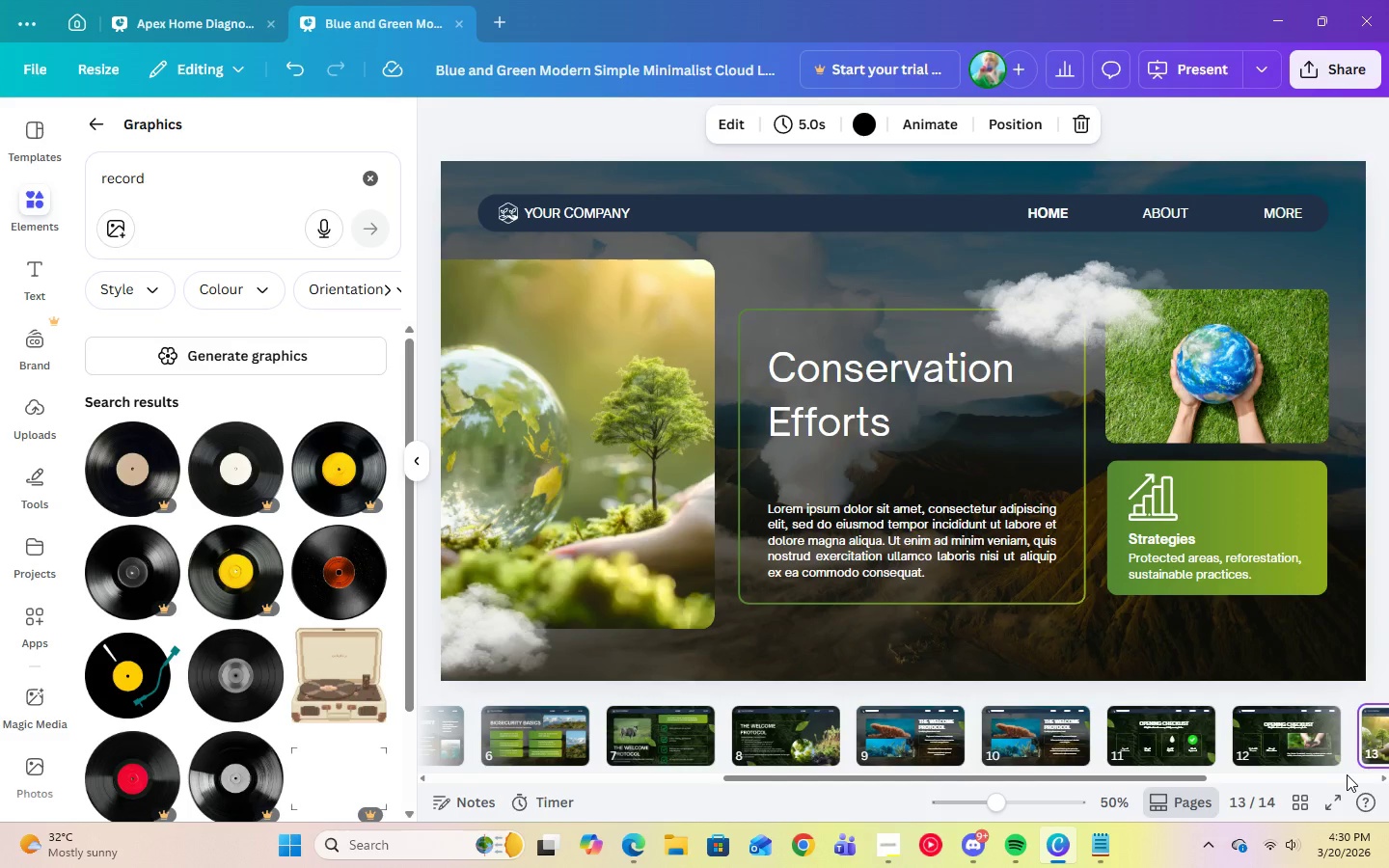 
wait(23.05)
 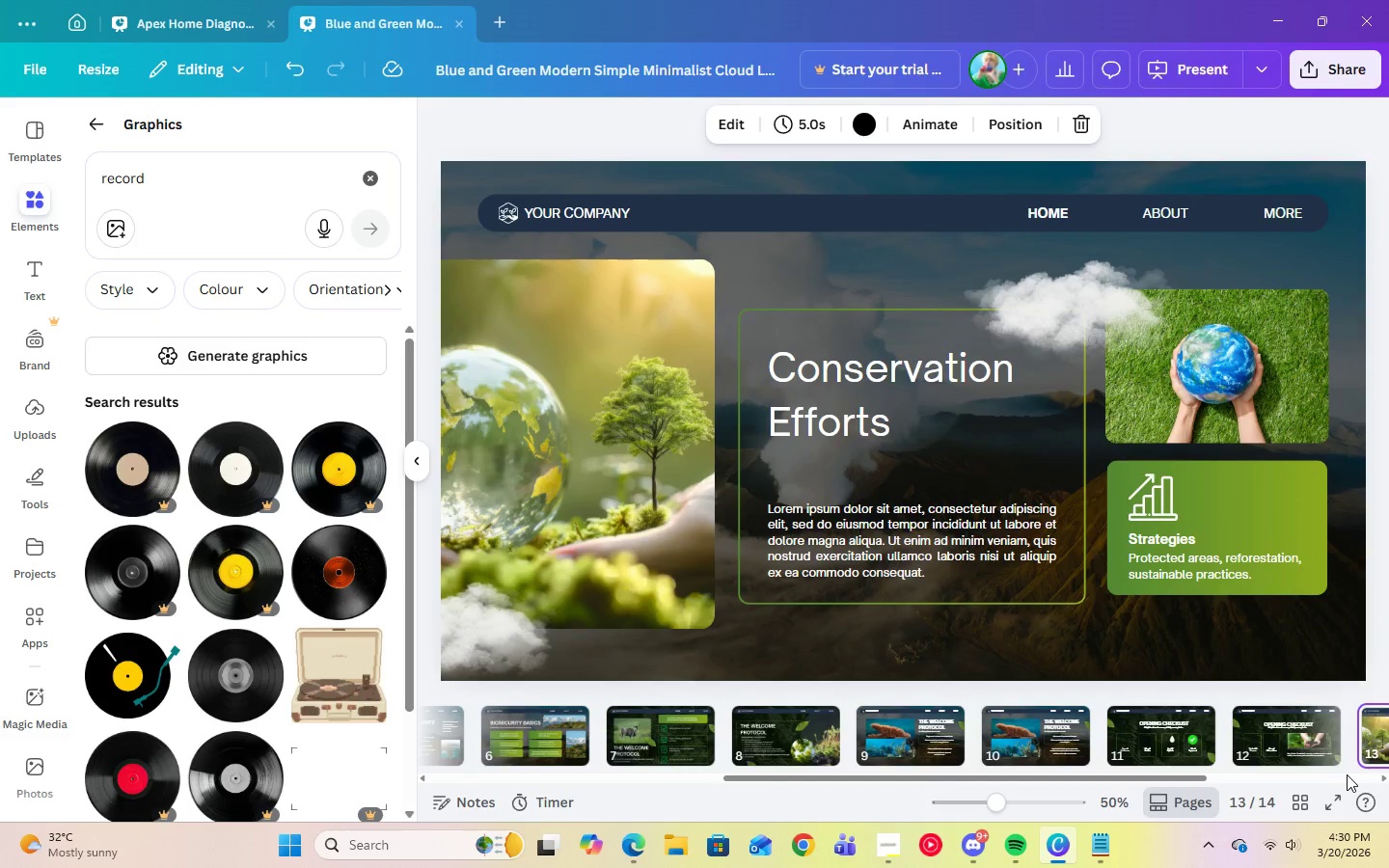 
left_click([1293, 852])
 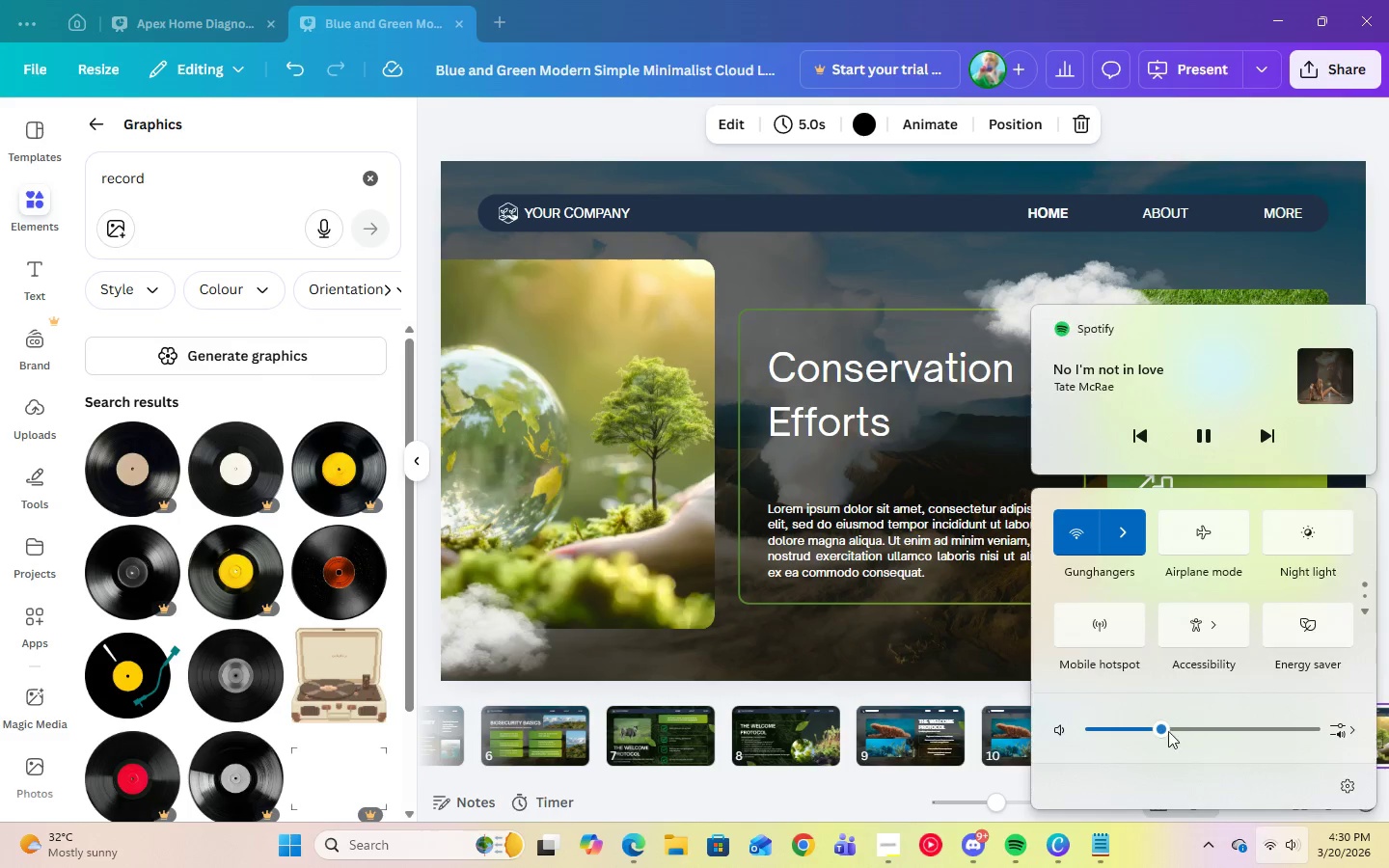 
left_click_drag(start_coordinate=[1163, 729], to_coordinate=[1227, 741])
 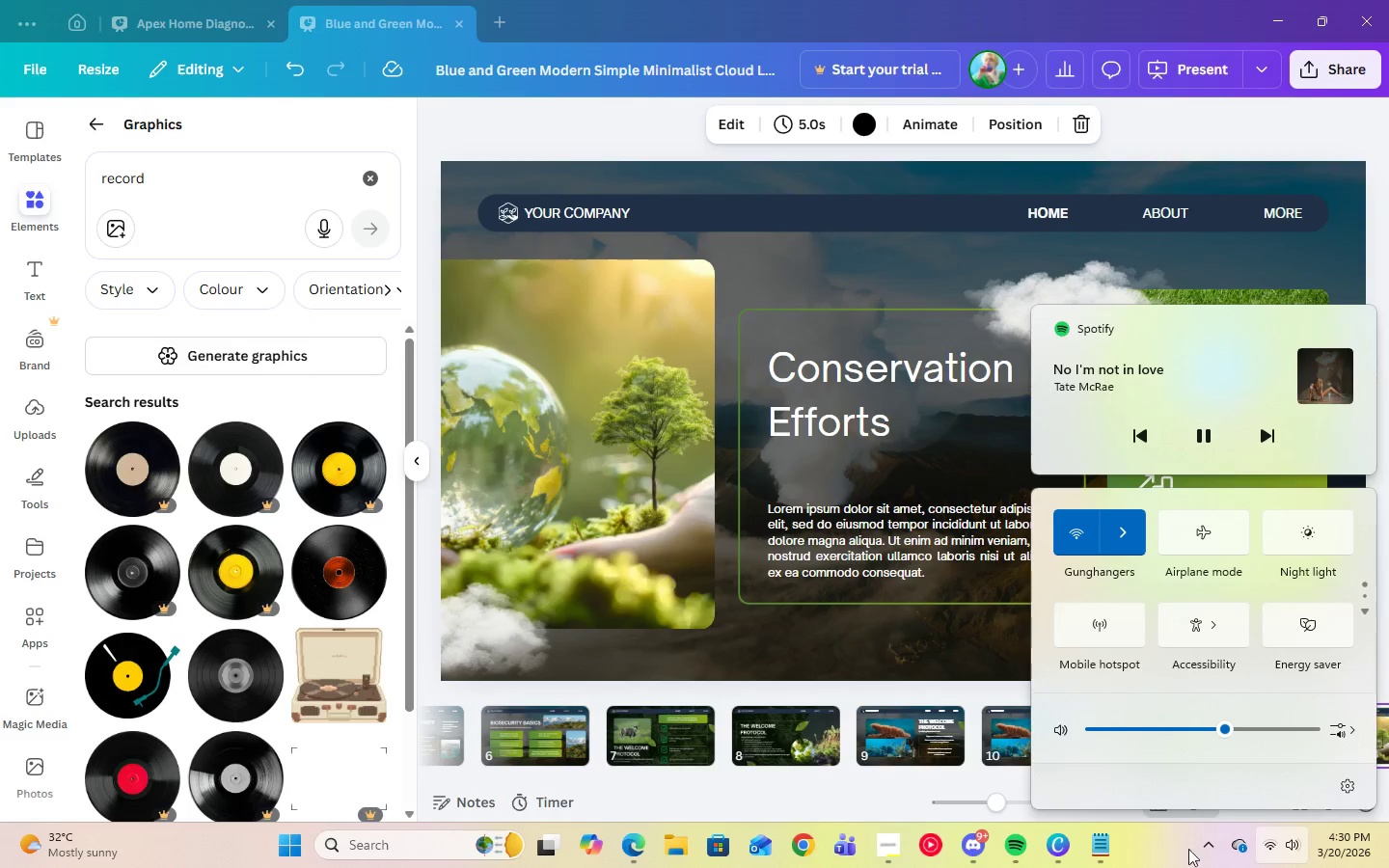 
left_click([1174, 853])
 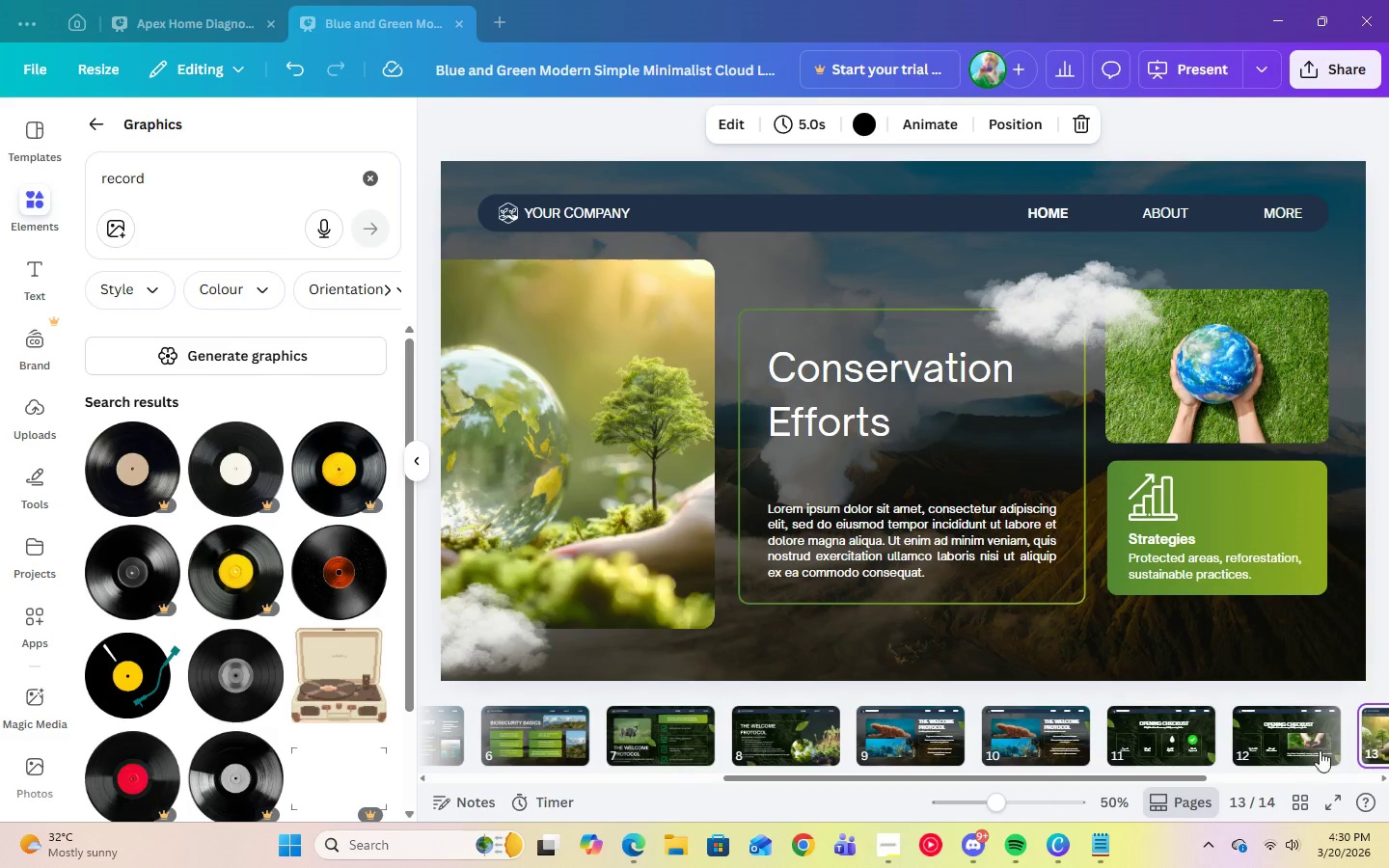 
left_click([1380, 744])
 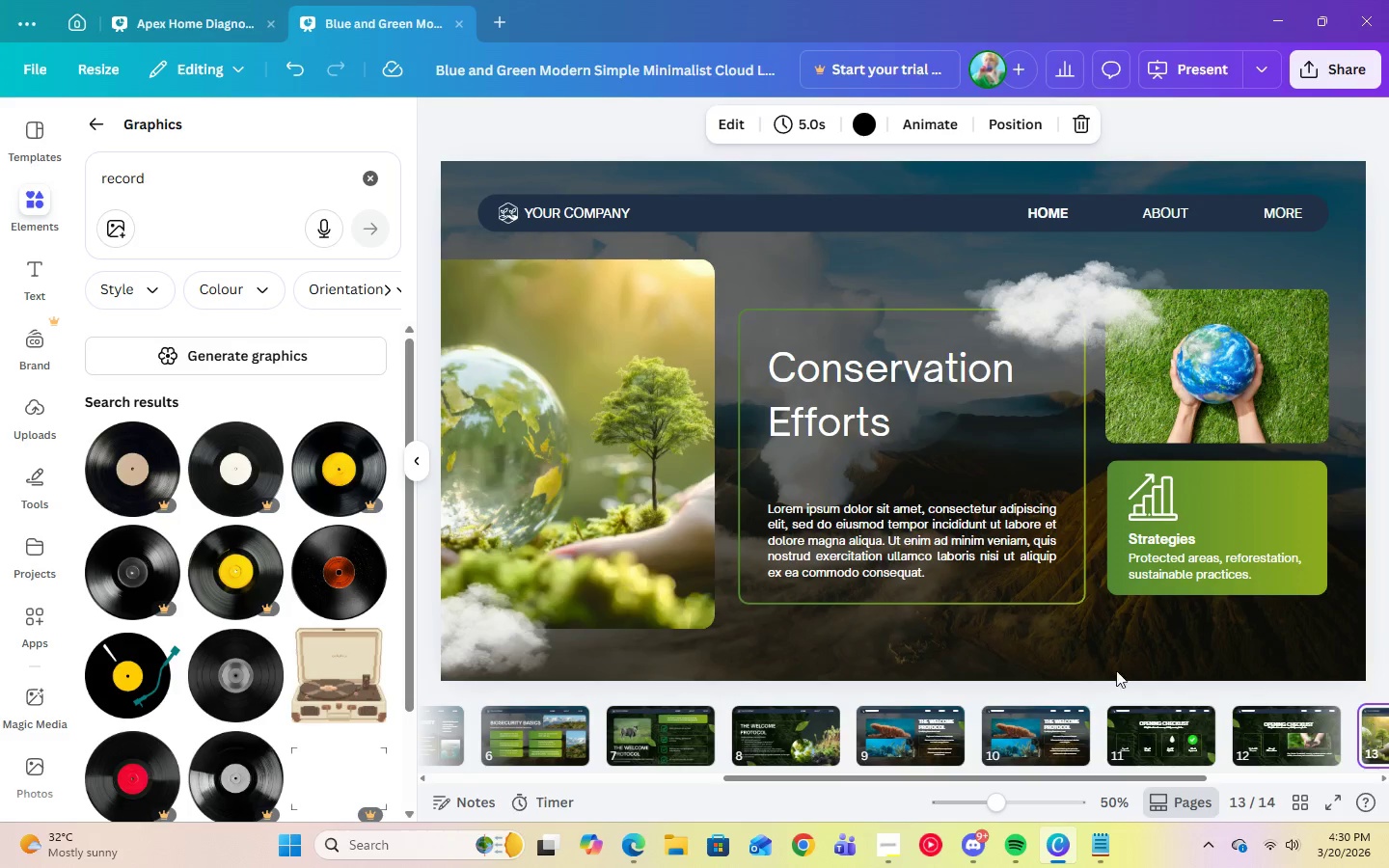 
left_click([417, 476])
 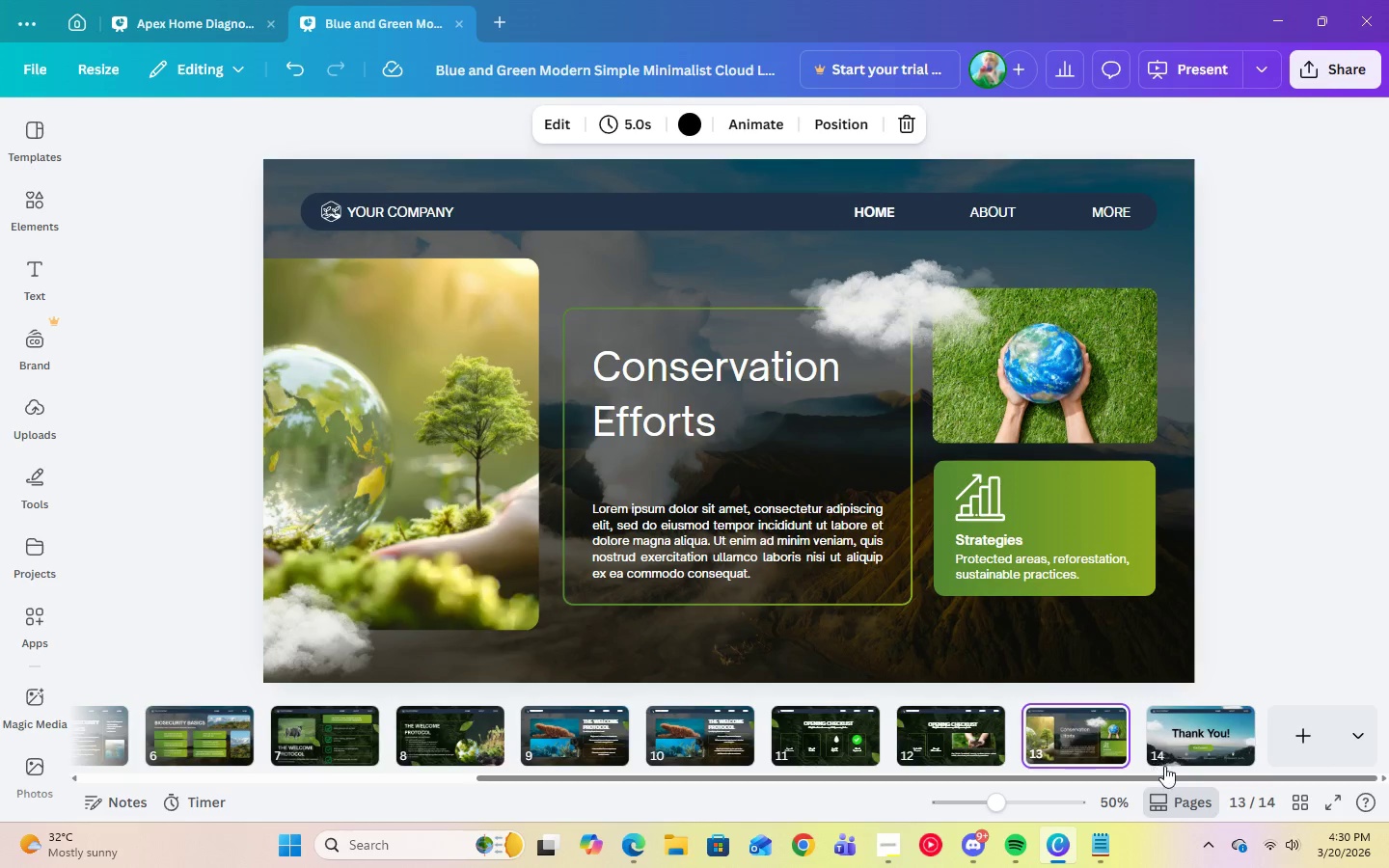 
left_click([1169, 757])
 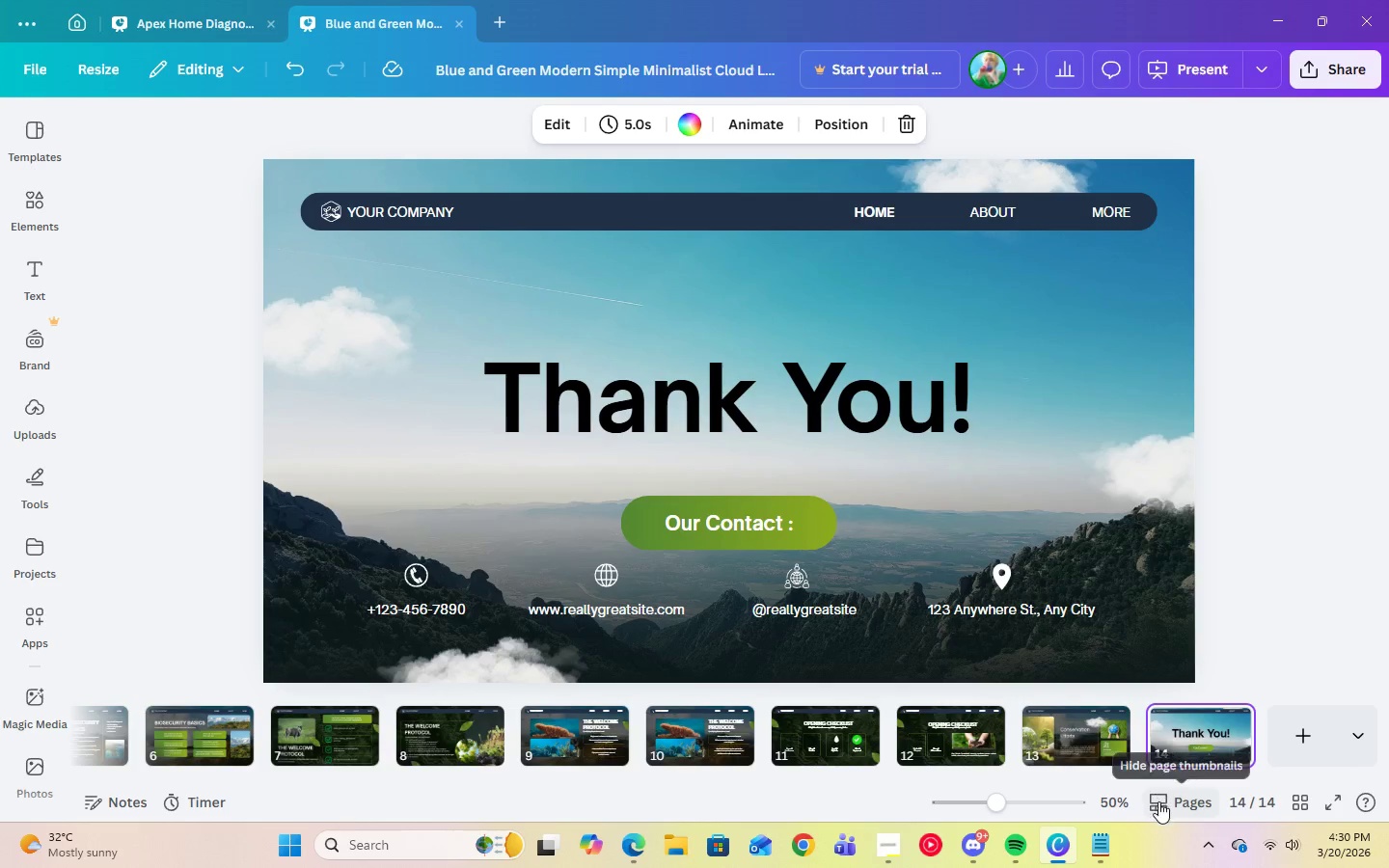 
mouse_move([1362, 867])
 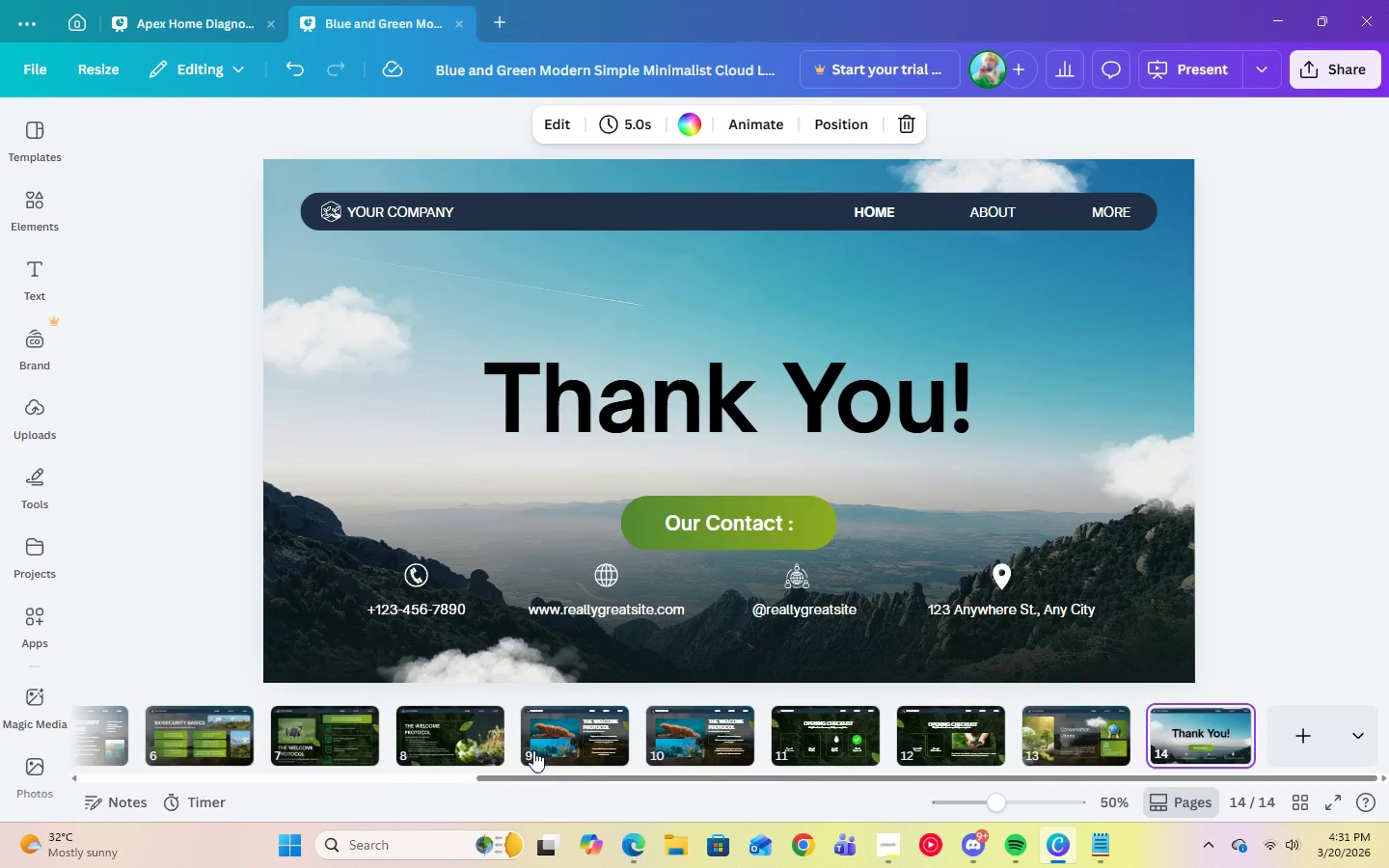 
left_click([583, 754])
 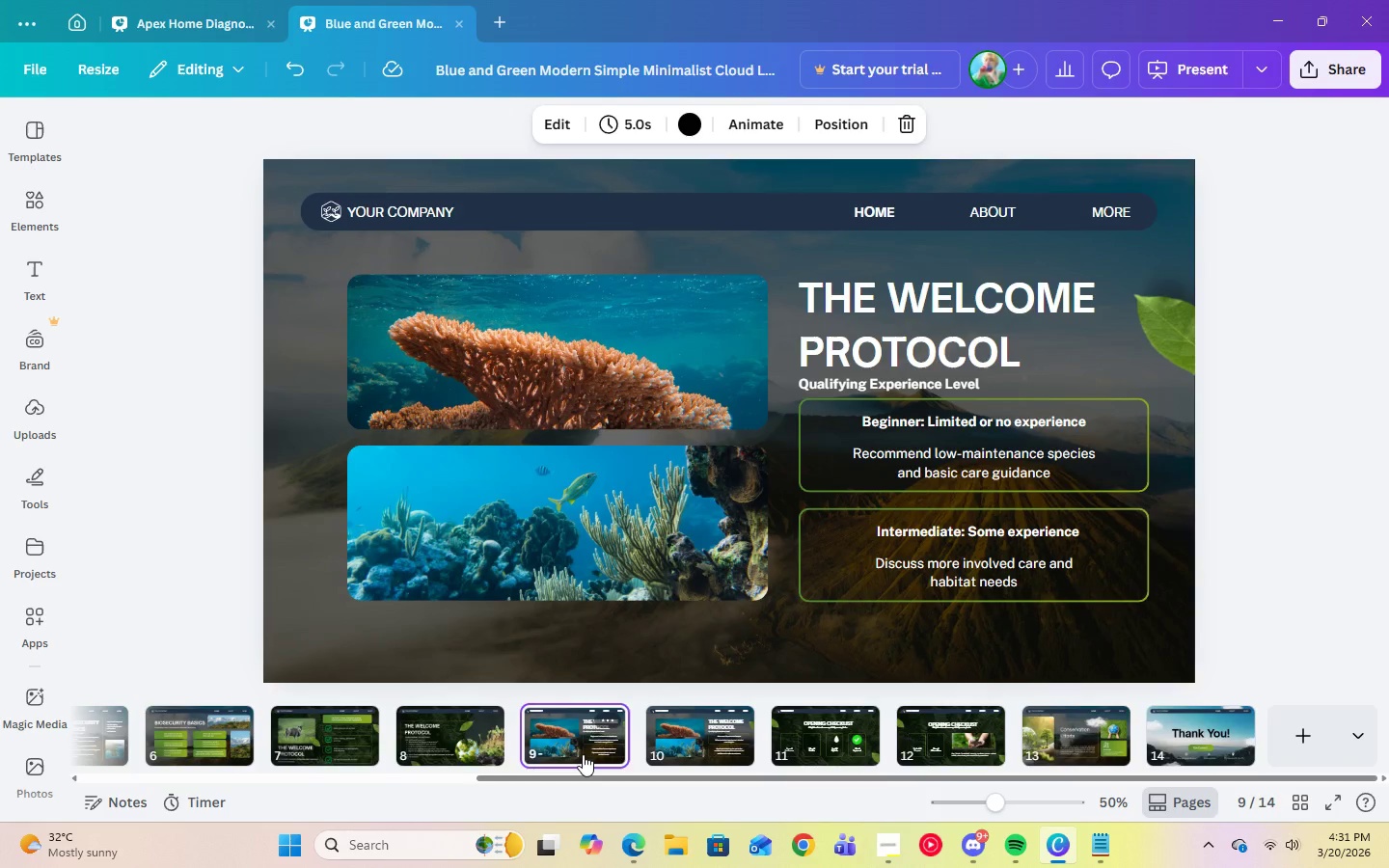 
key(ArrowLeft)
 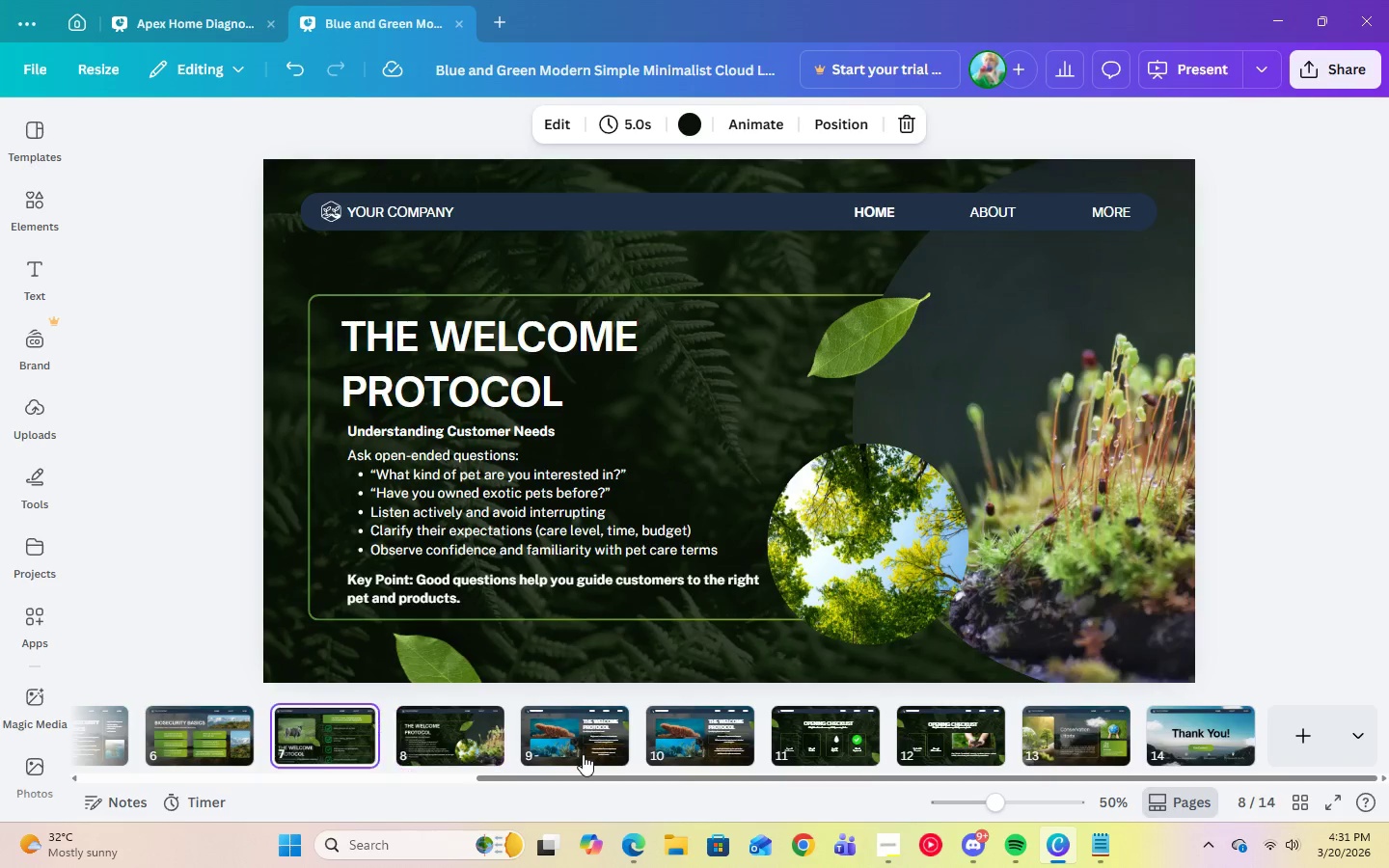 
key(ArrowLeft)
 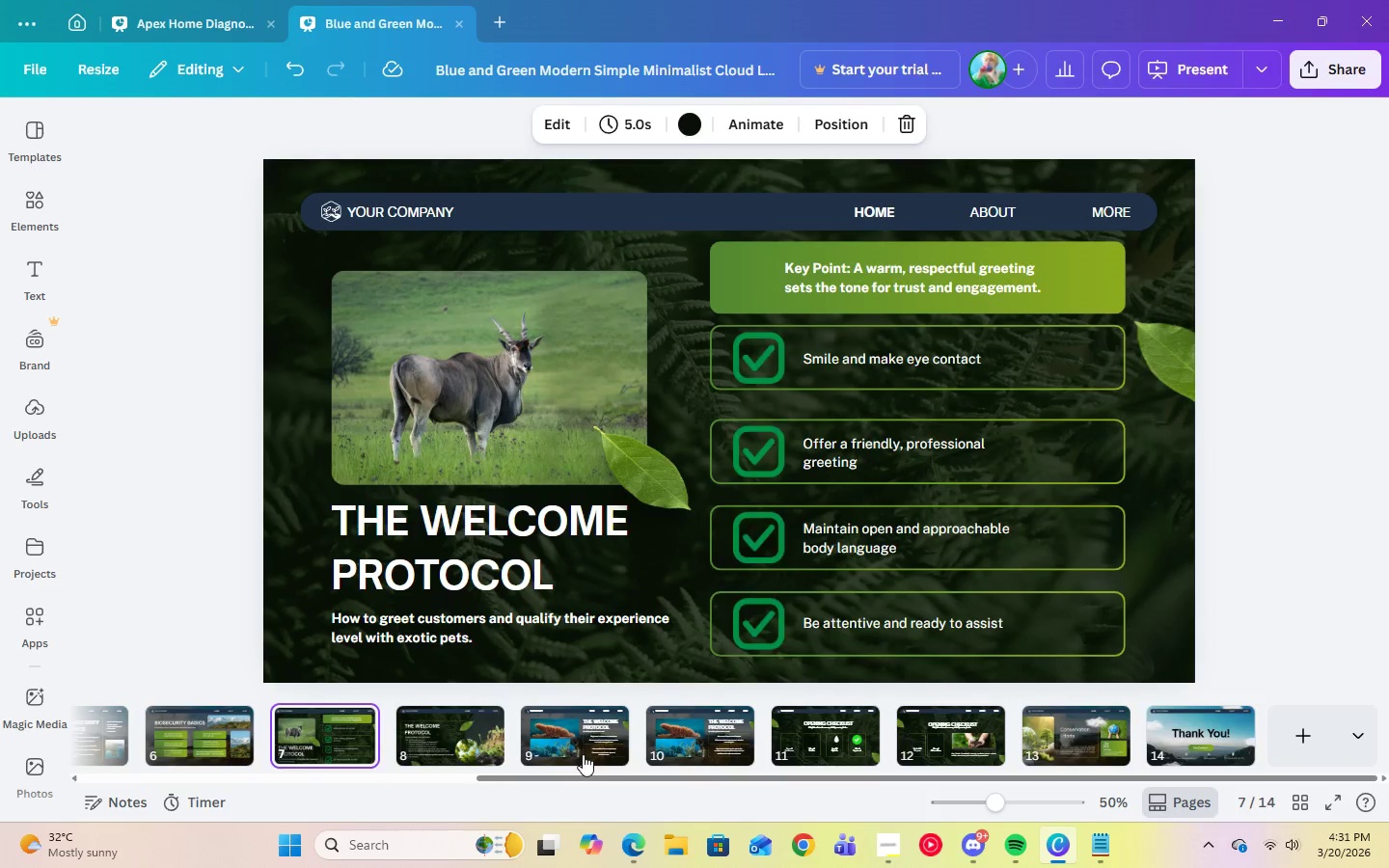 
key(ArrowLeft)
 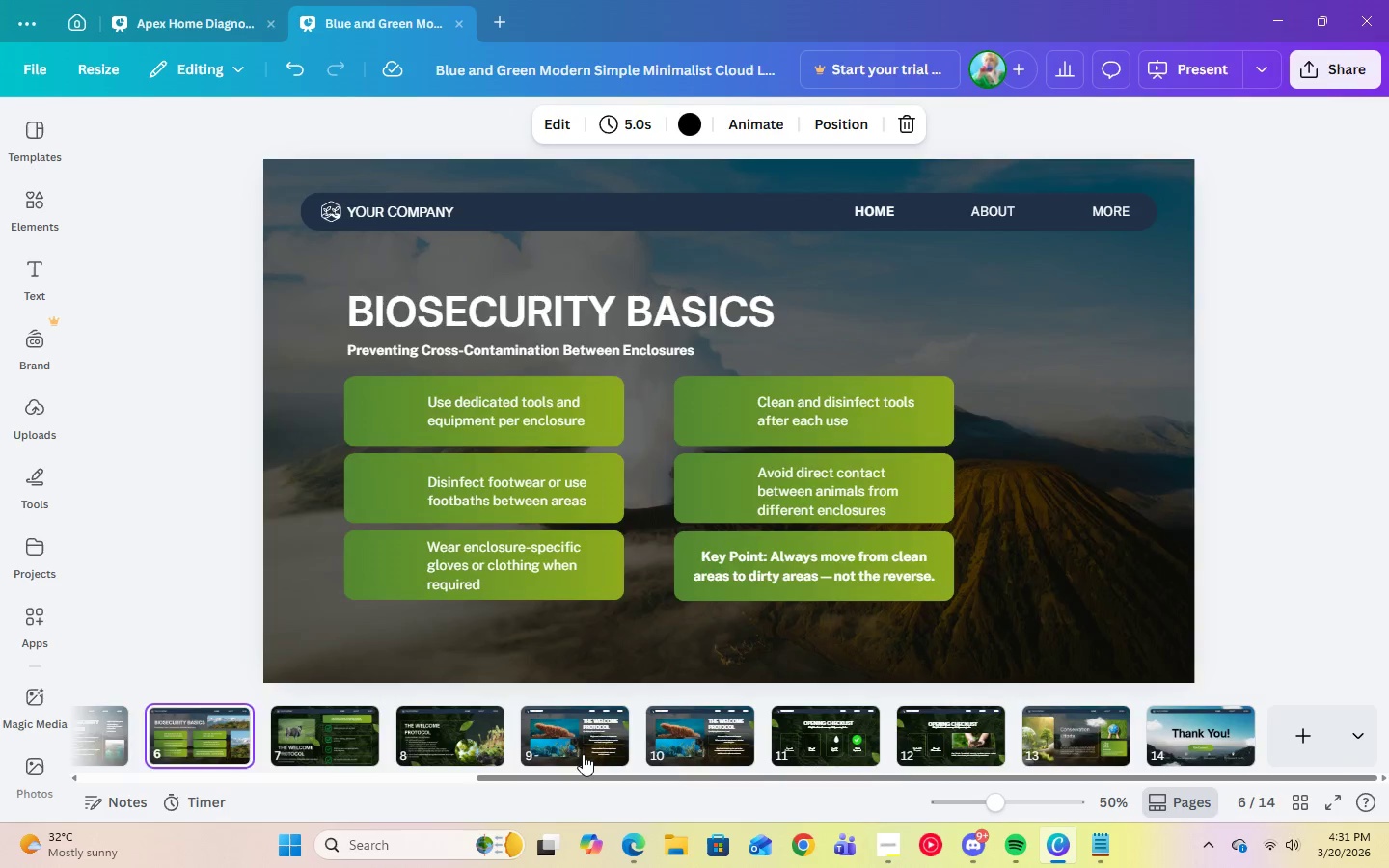 
key(ArrowLeft)
 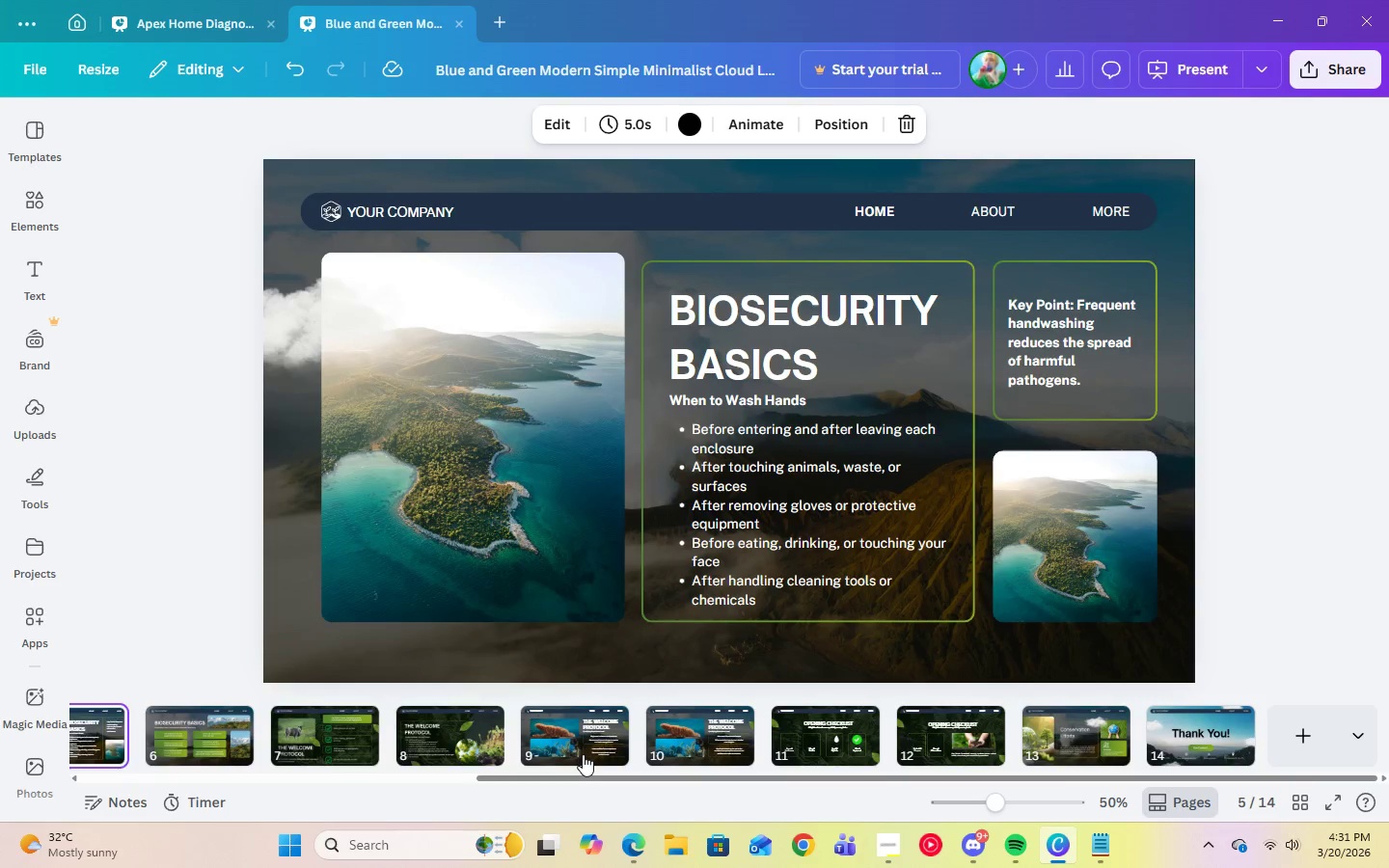 
key(ArrowLeft)
 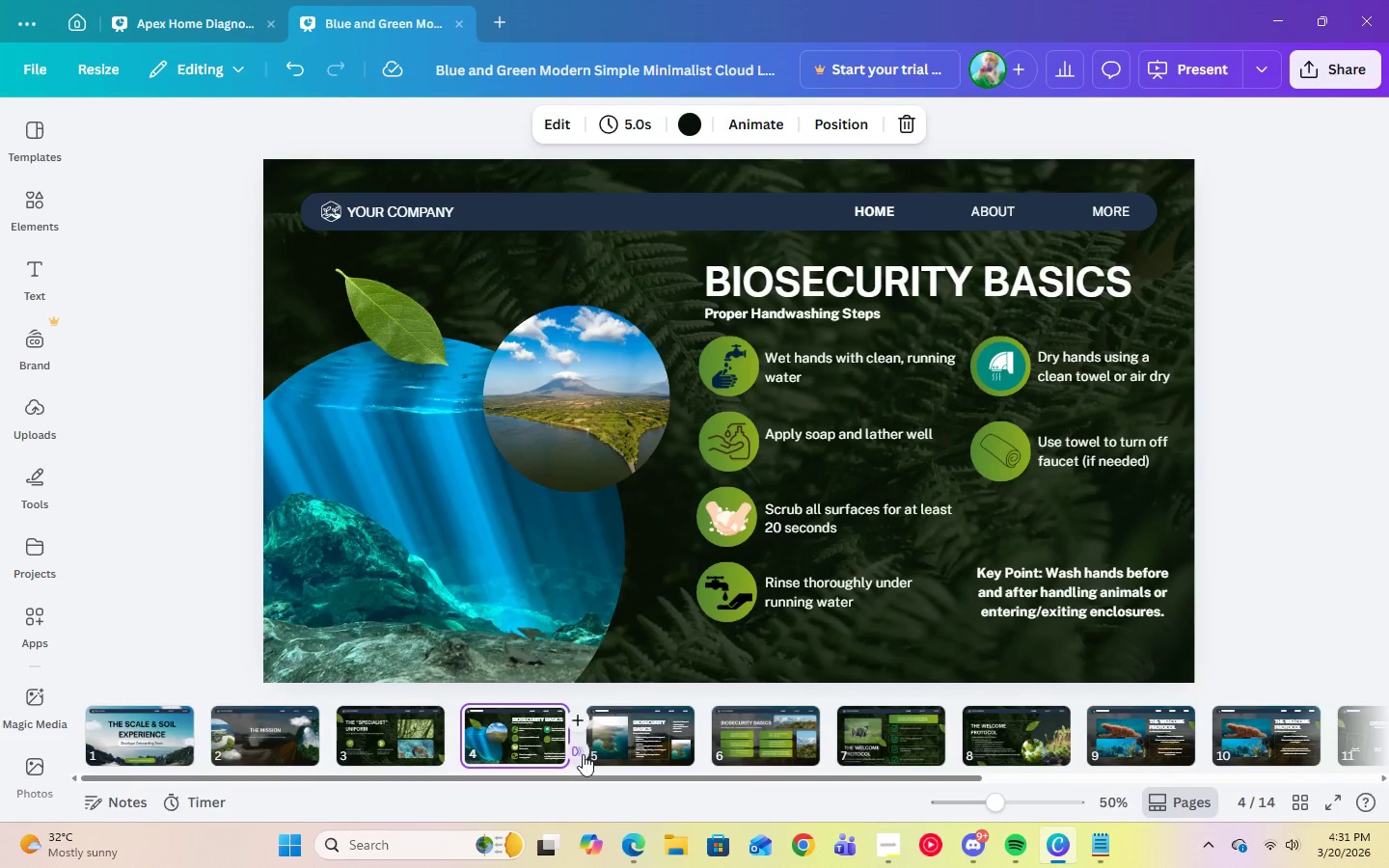 
key(ArrowRight)
 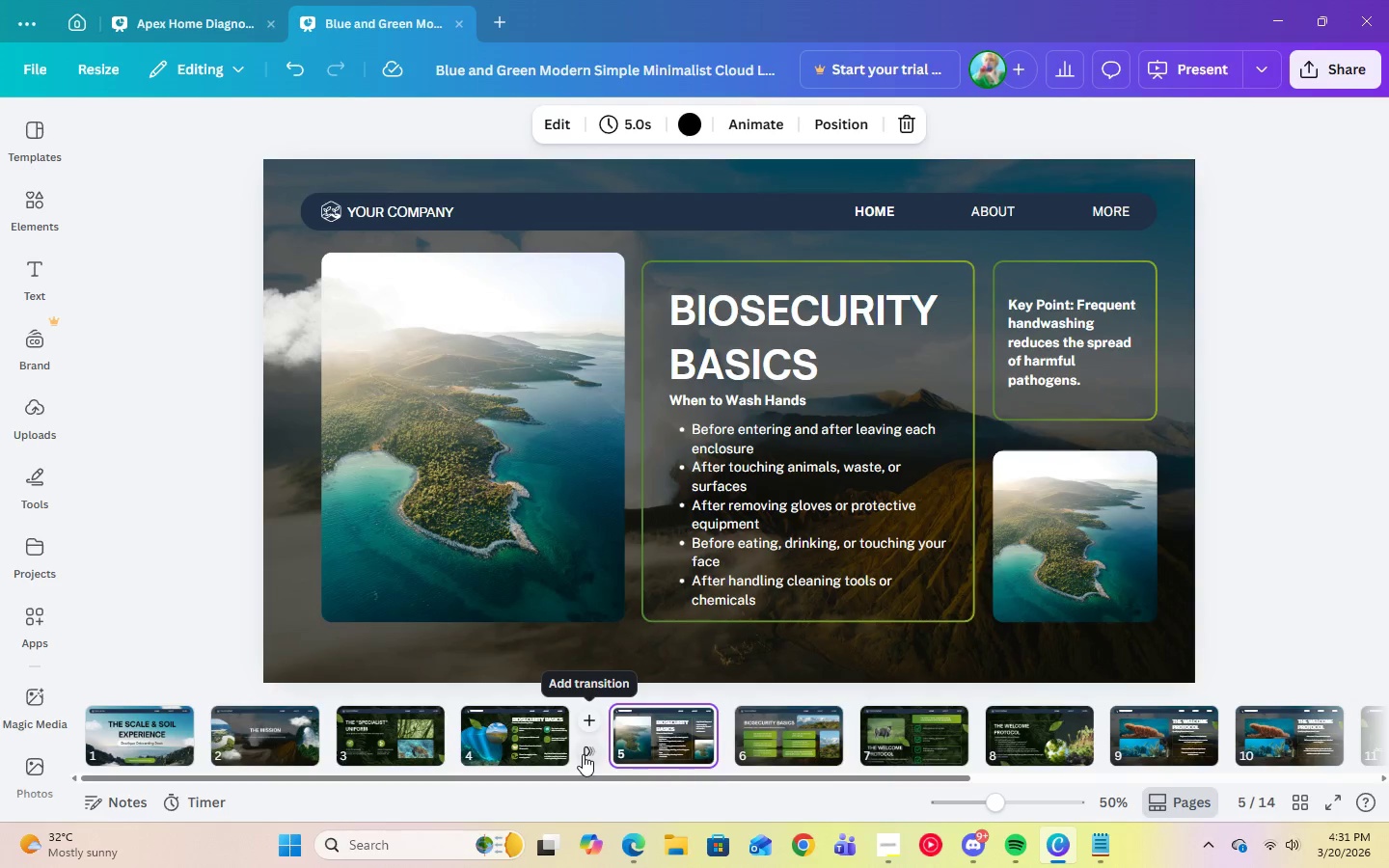 
key(ArrowRight)
 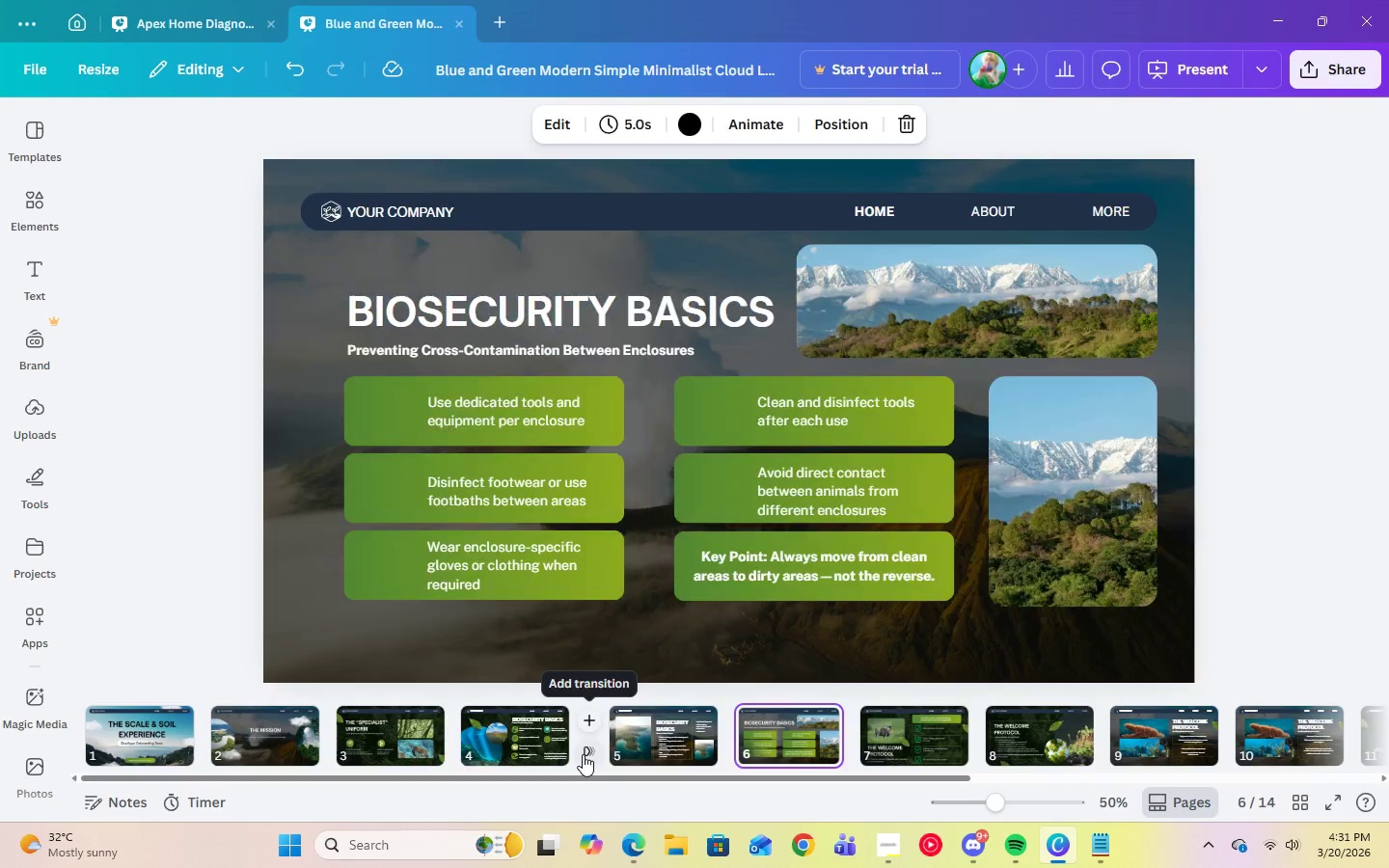 
key(ArrowRight)
 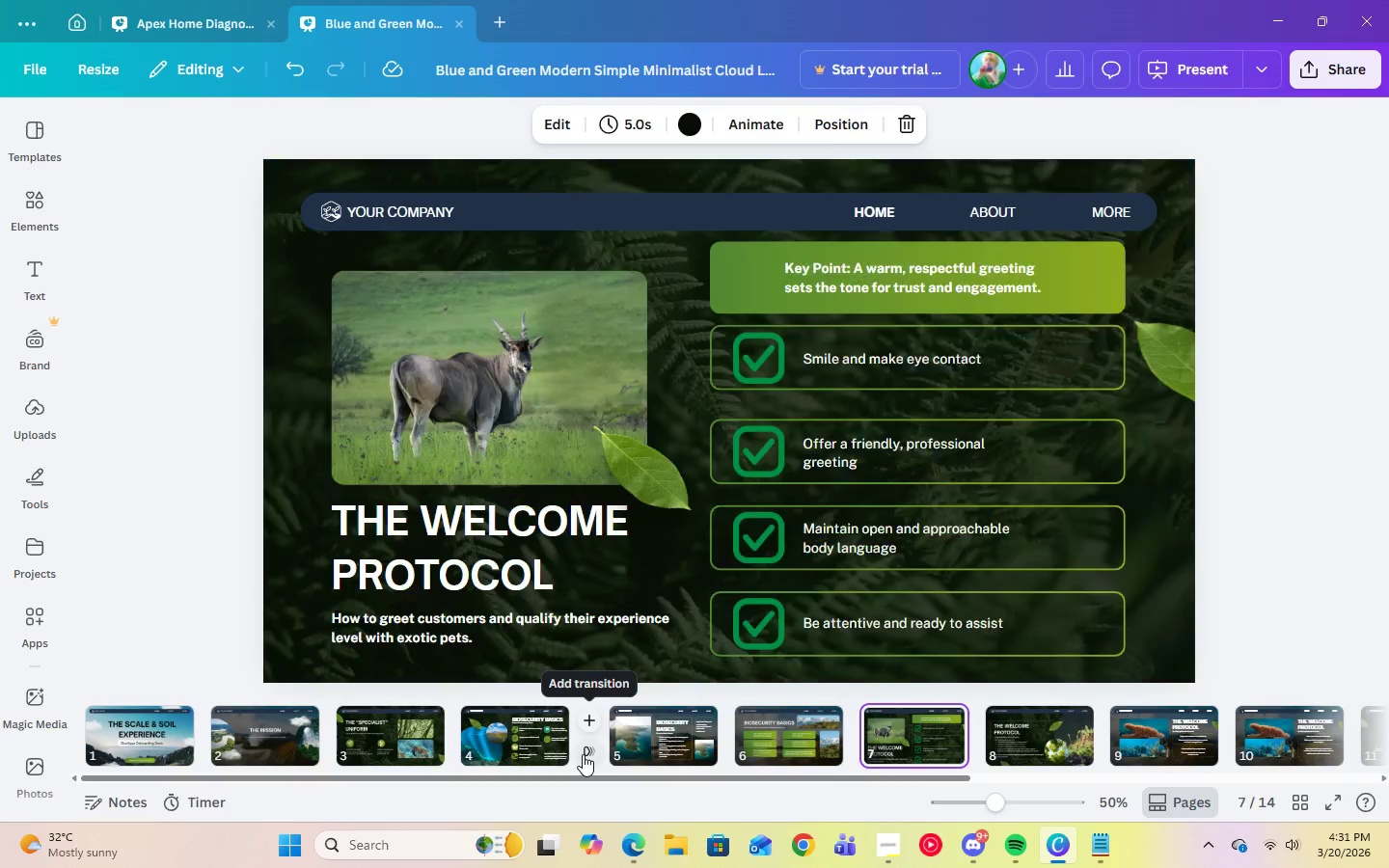 
key(ArrowRight)
 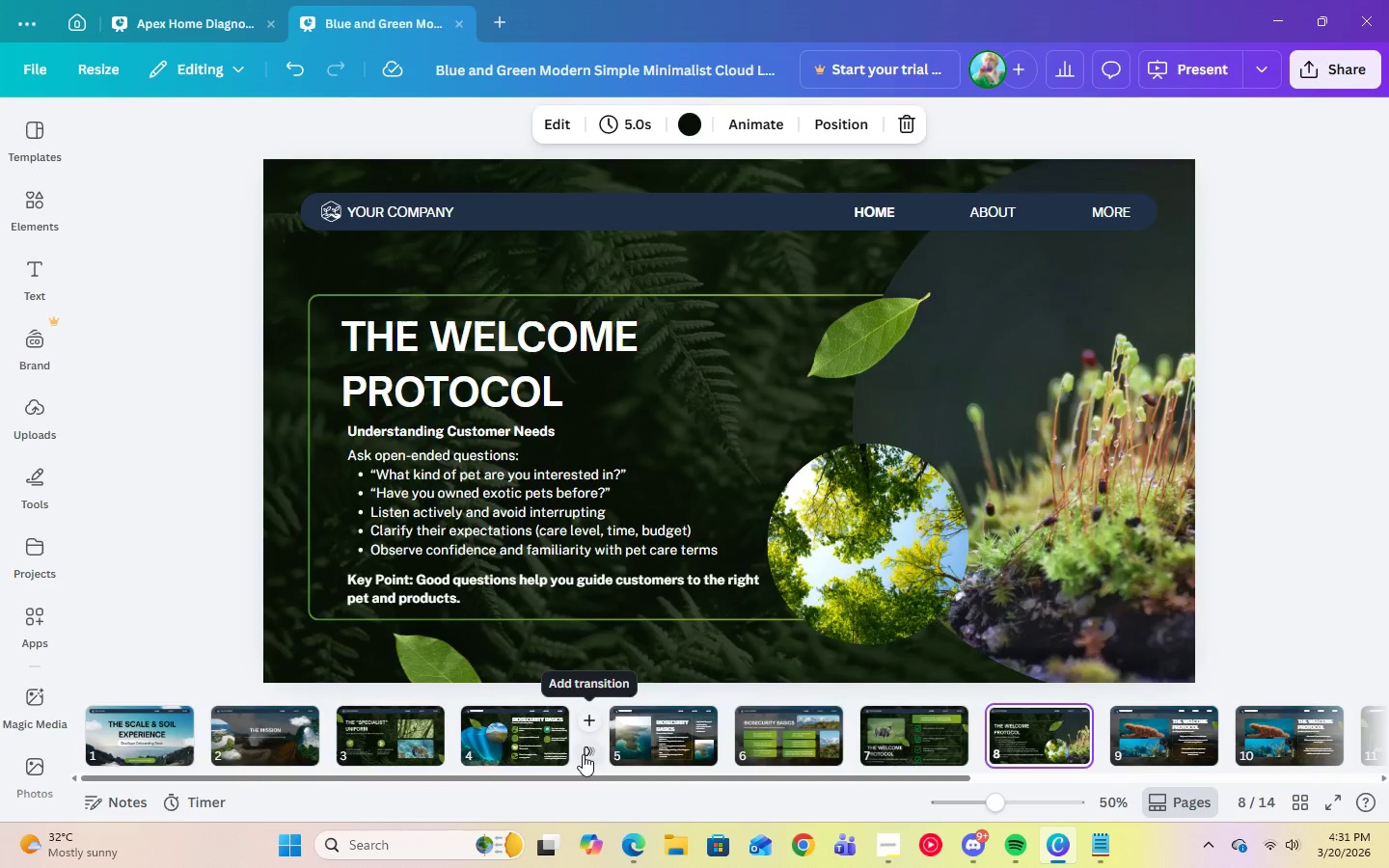 
key(ArrowRight)
 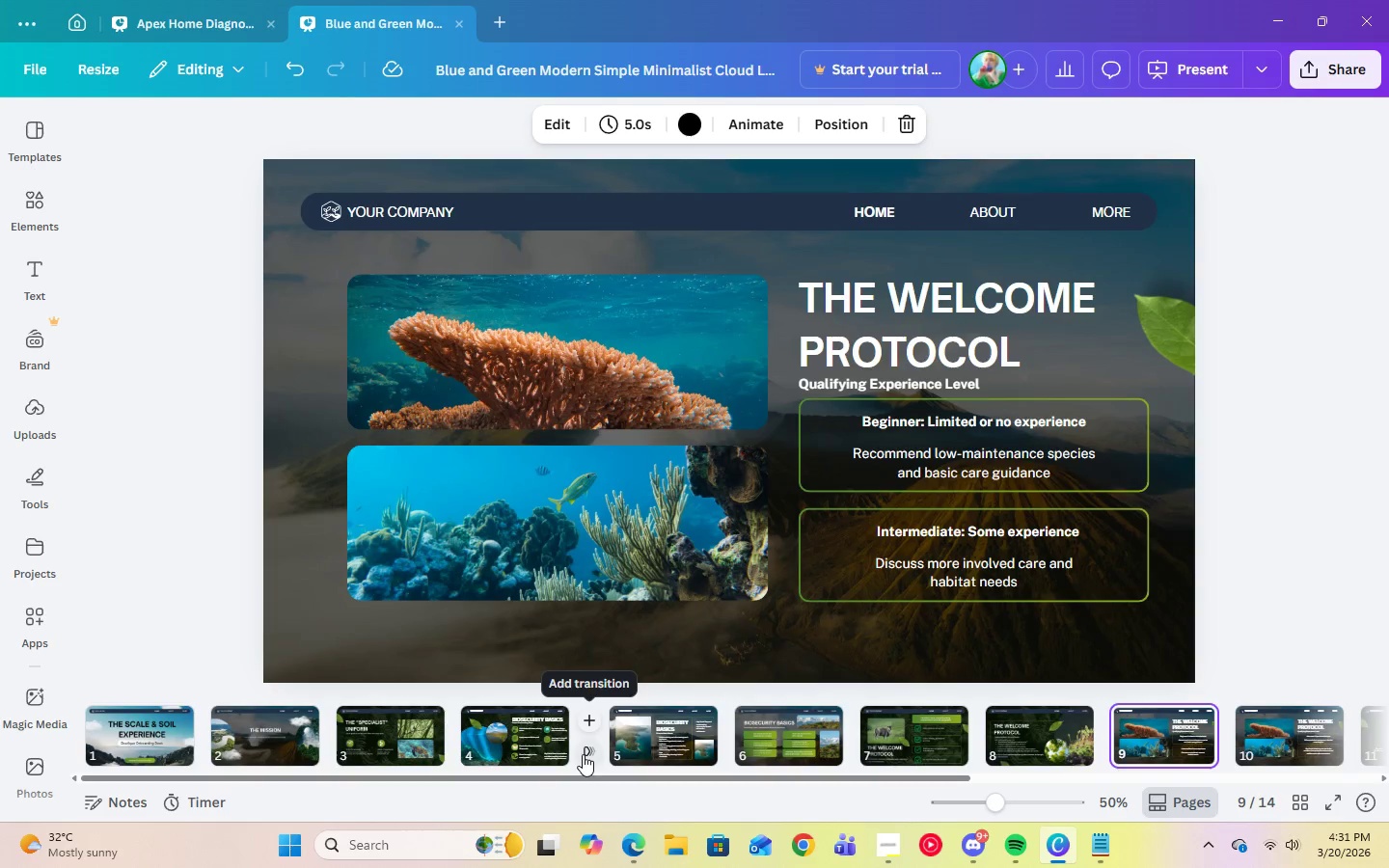 
key(ArrowRight)
 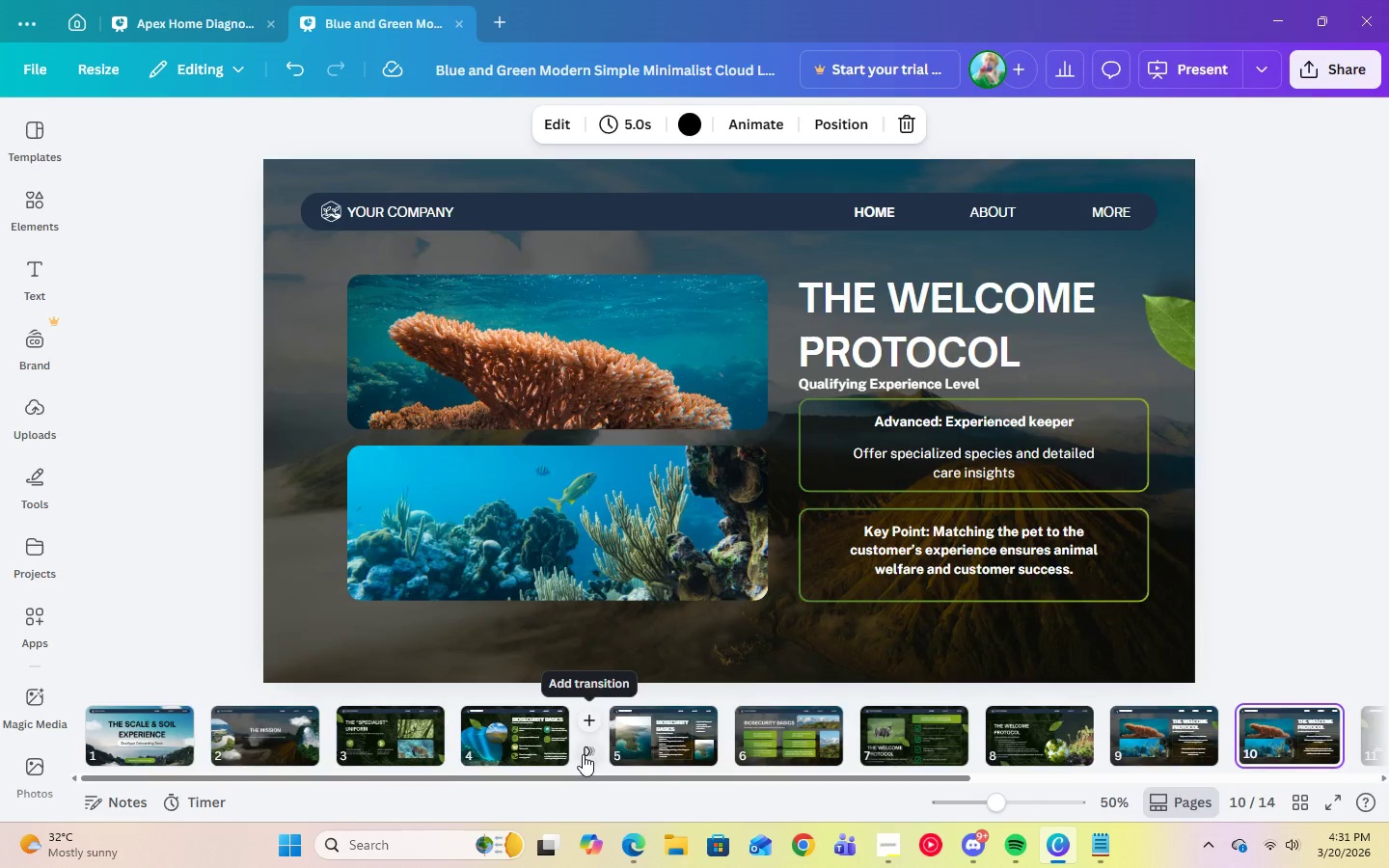 
key(ArrowRight)
 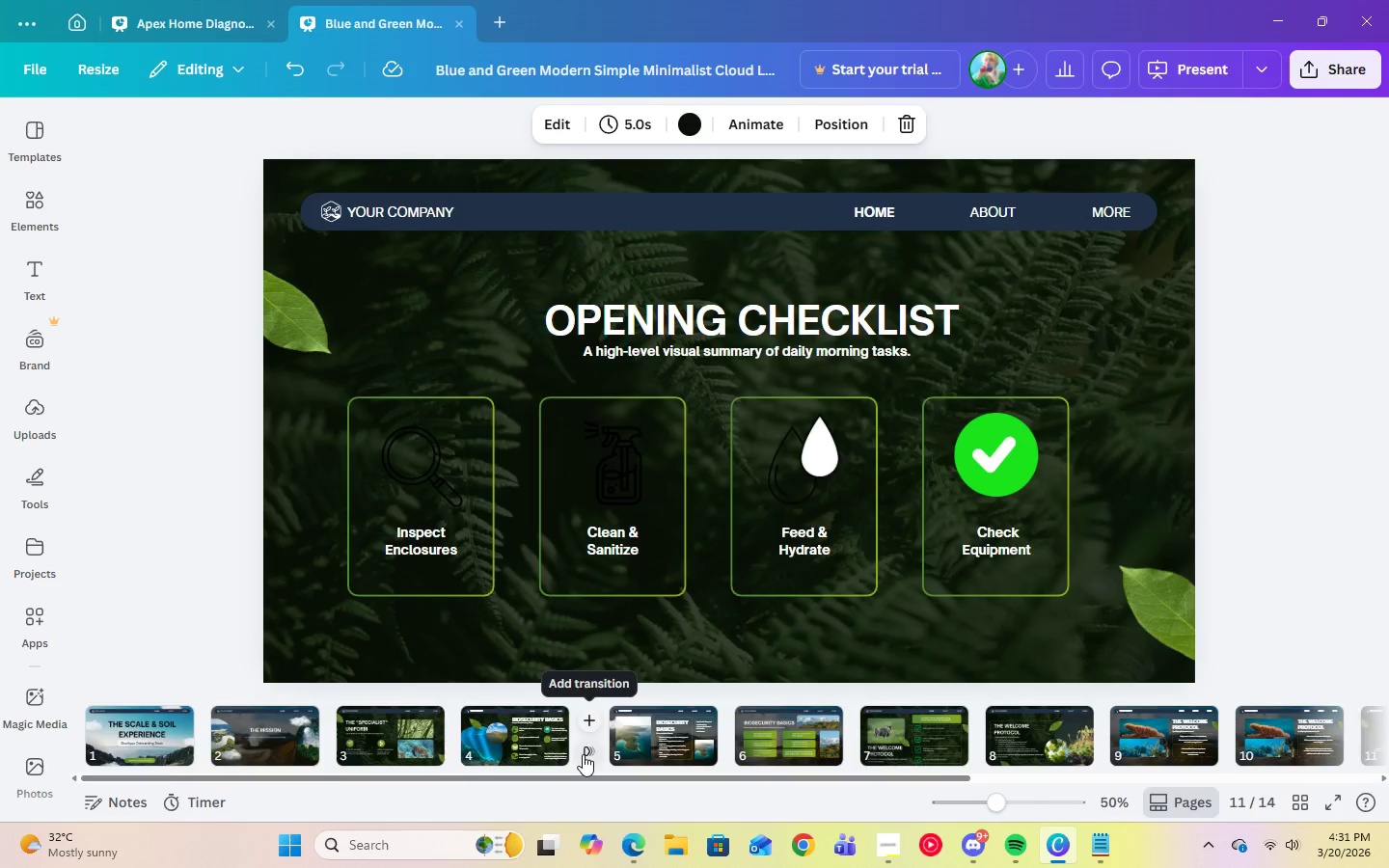 
key(ArrowRight)
 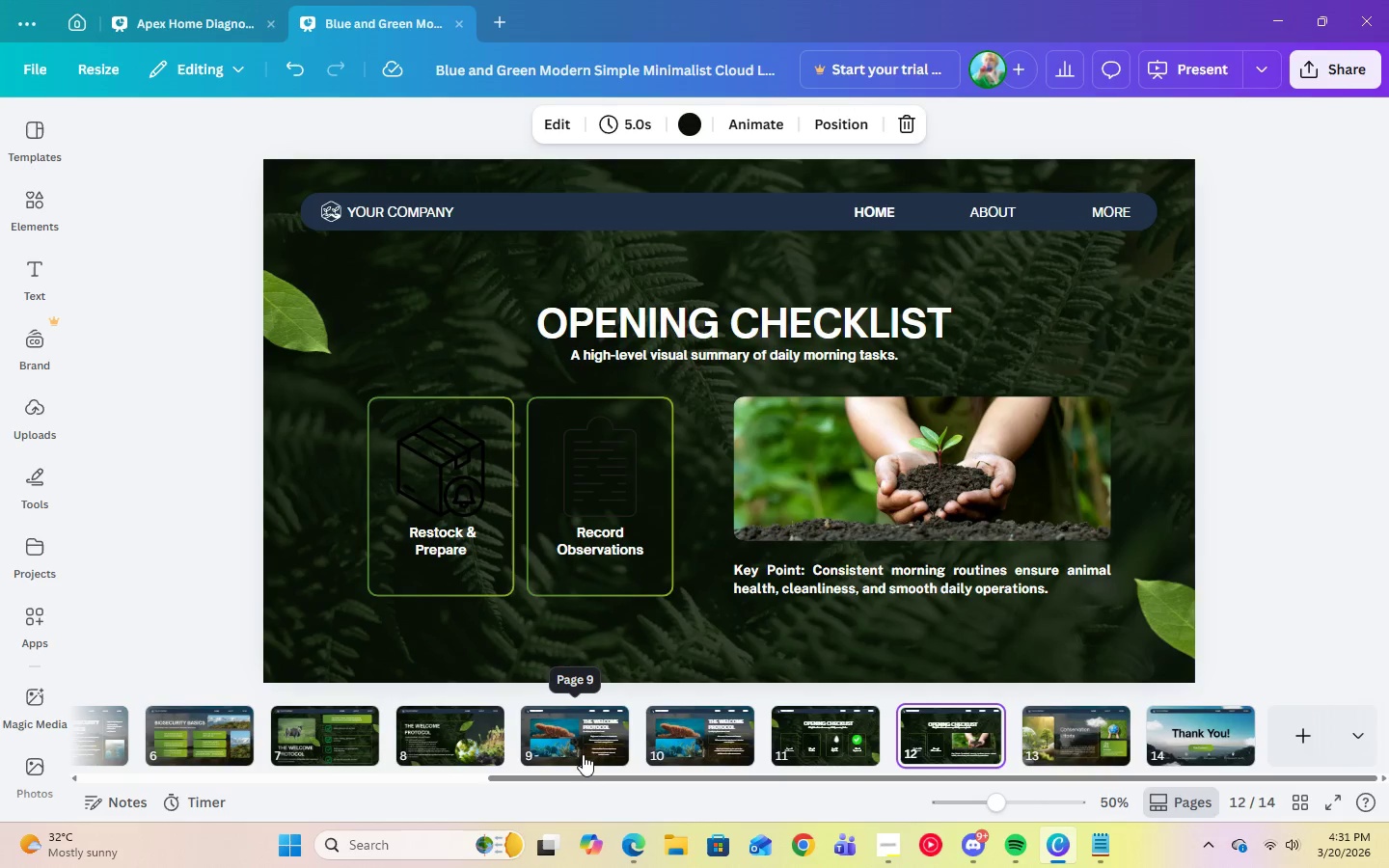 
key(ArrowLeft)
 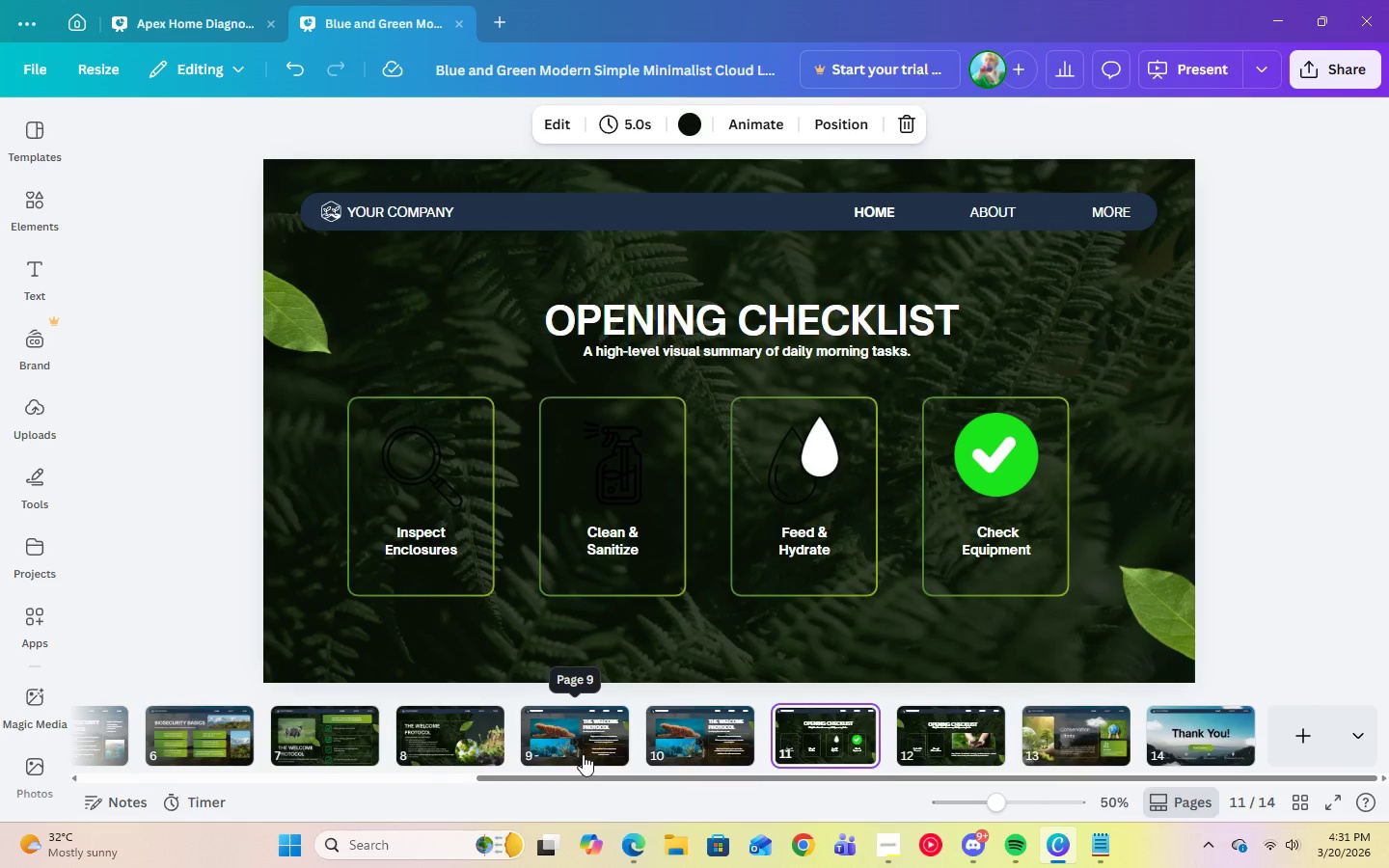 
key(ArrowRight)
 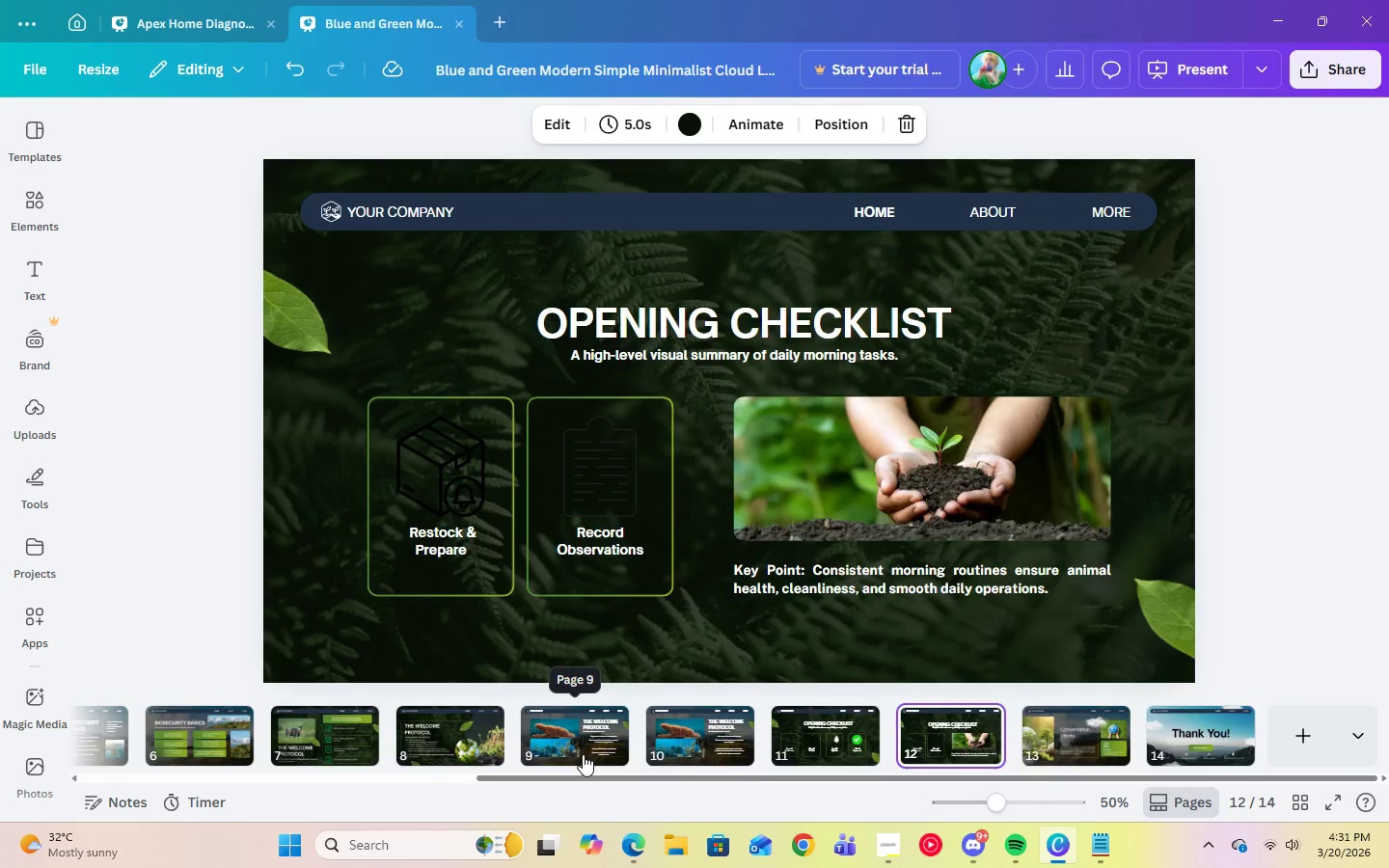 
key(ArrowLeft)
 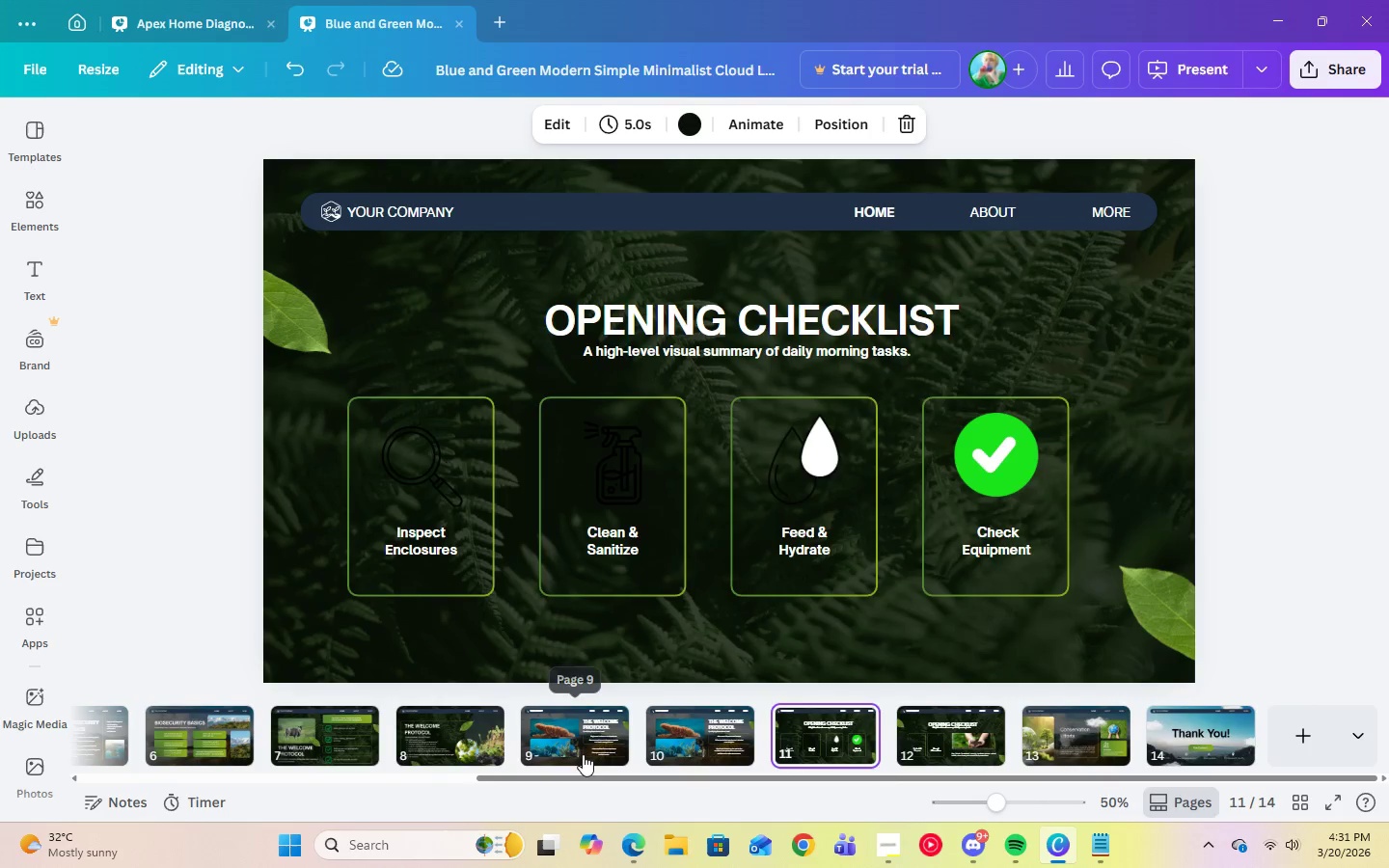 
key(ArrowRight)
 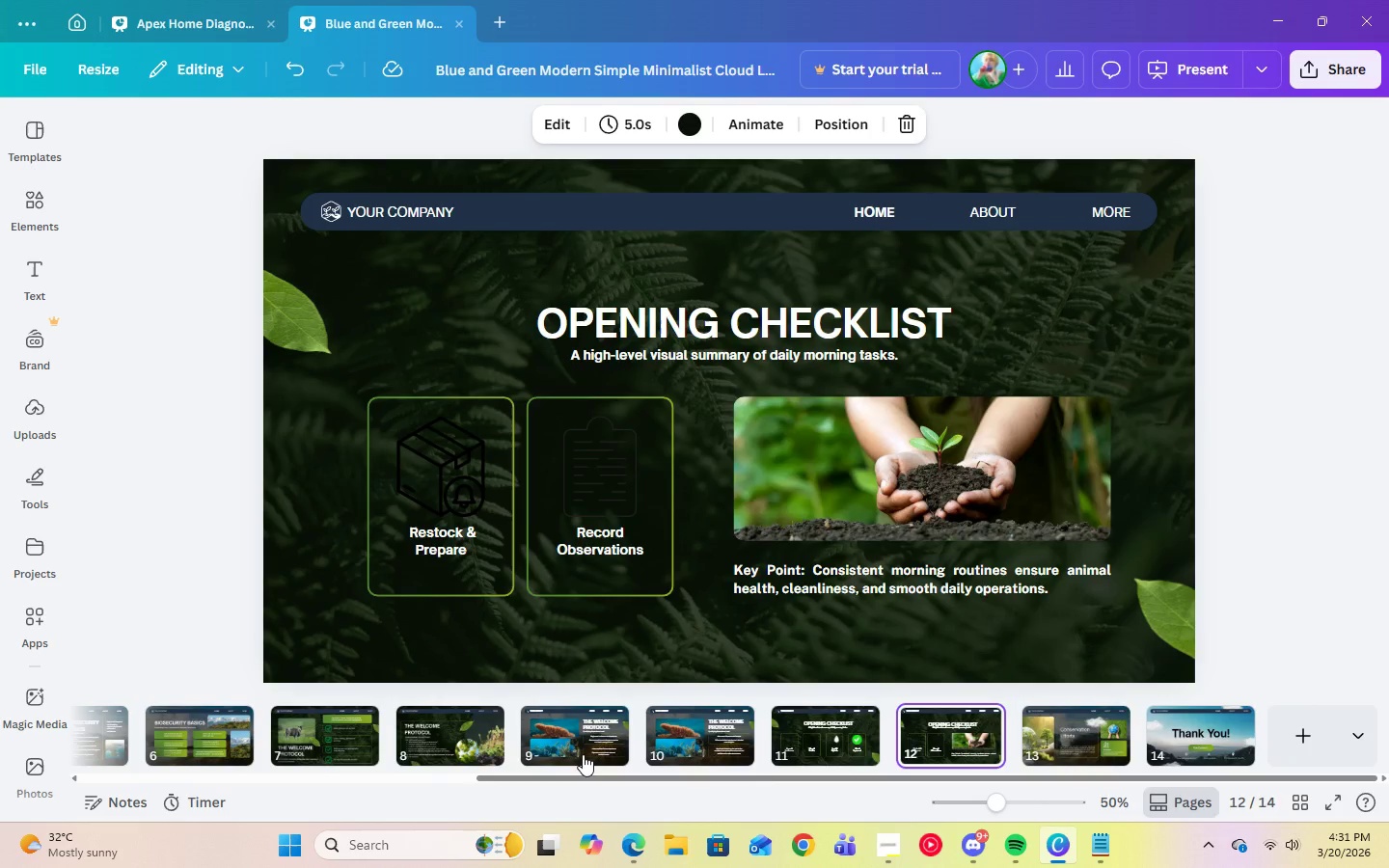 
key(ArrowLeft)
 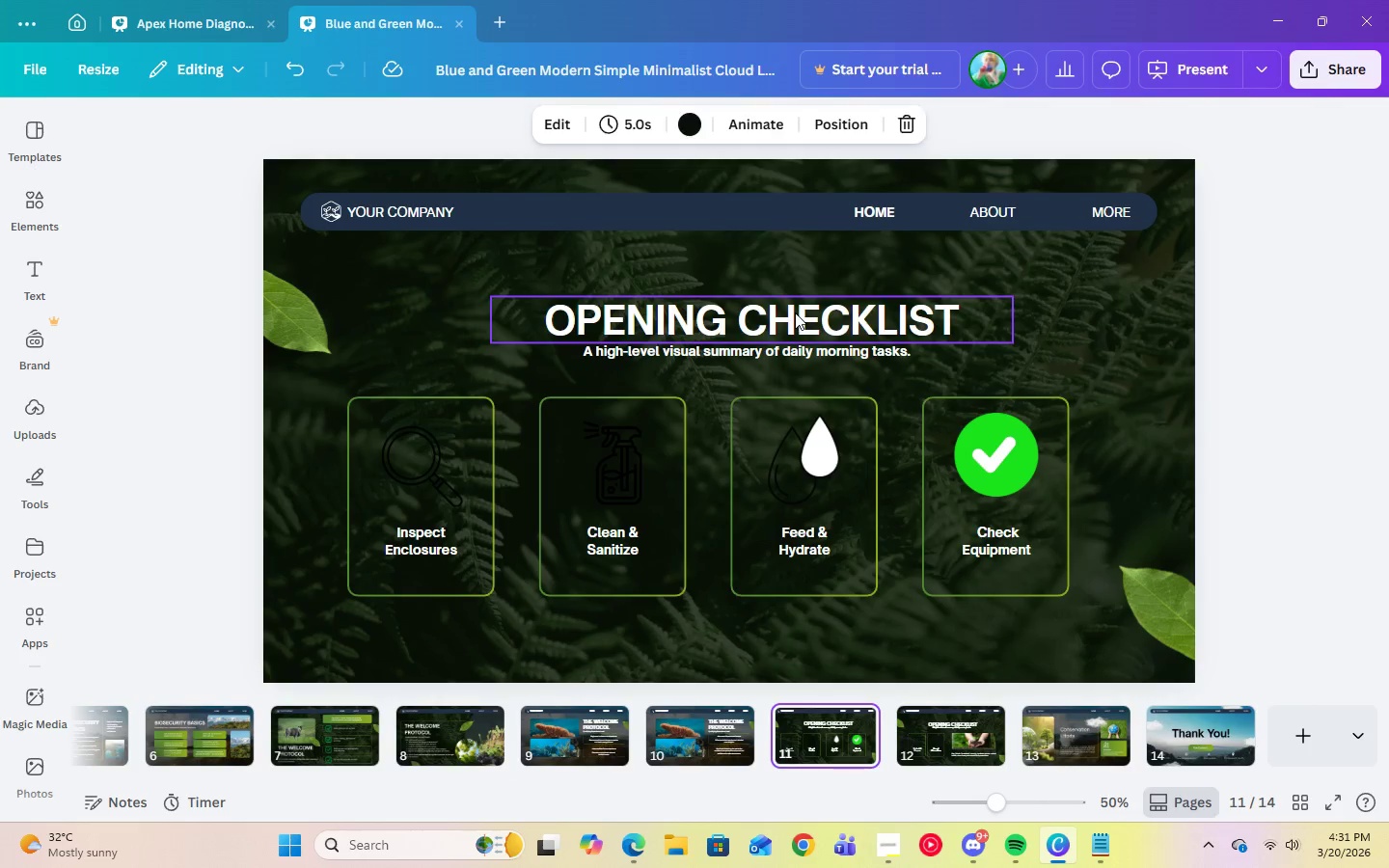 
left_click_drag(start_coordinate=[754, 313], to_coordinate=[731, 308])
 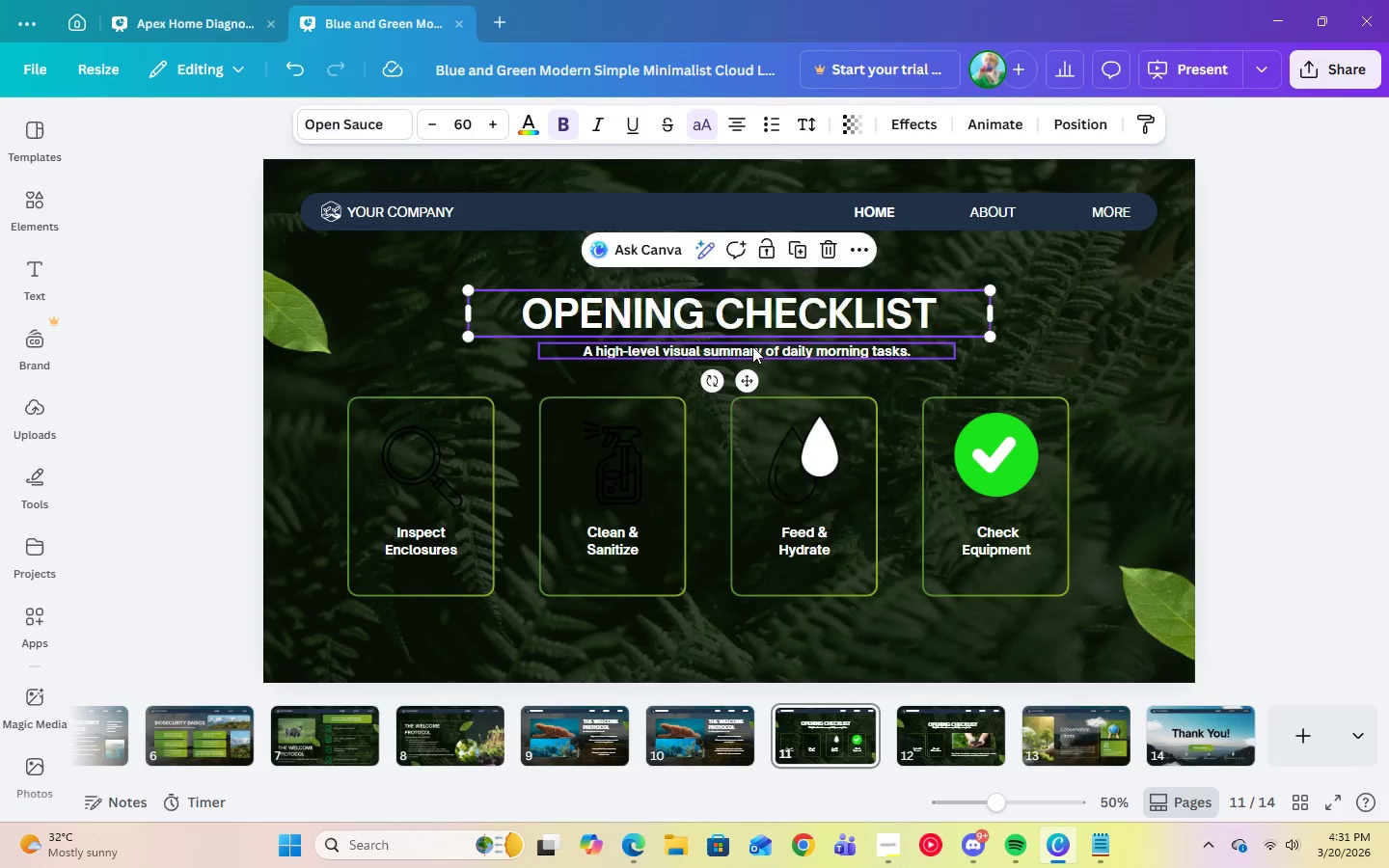 
left_click([752, 347])
 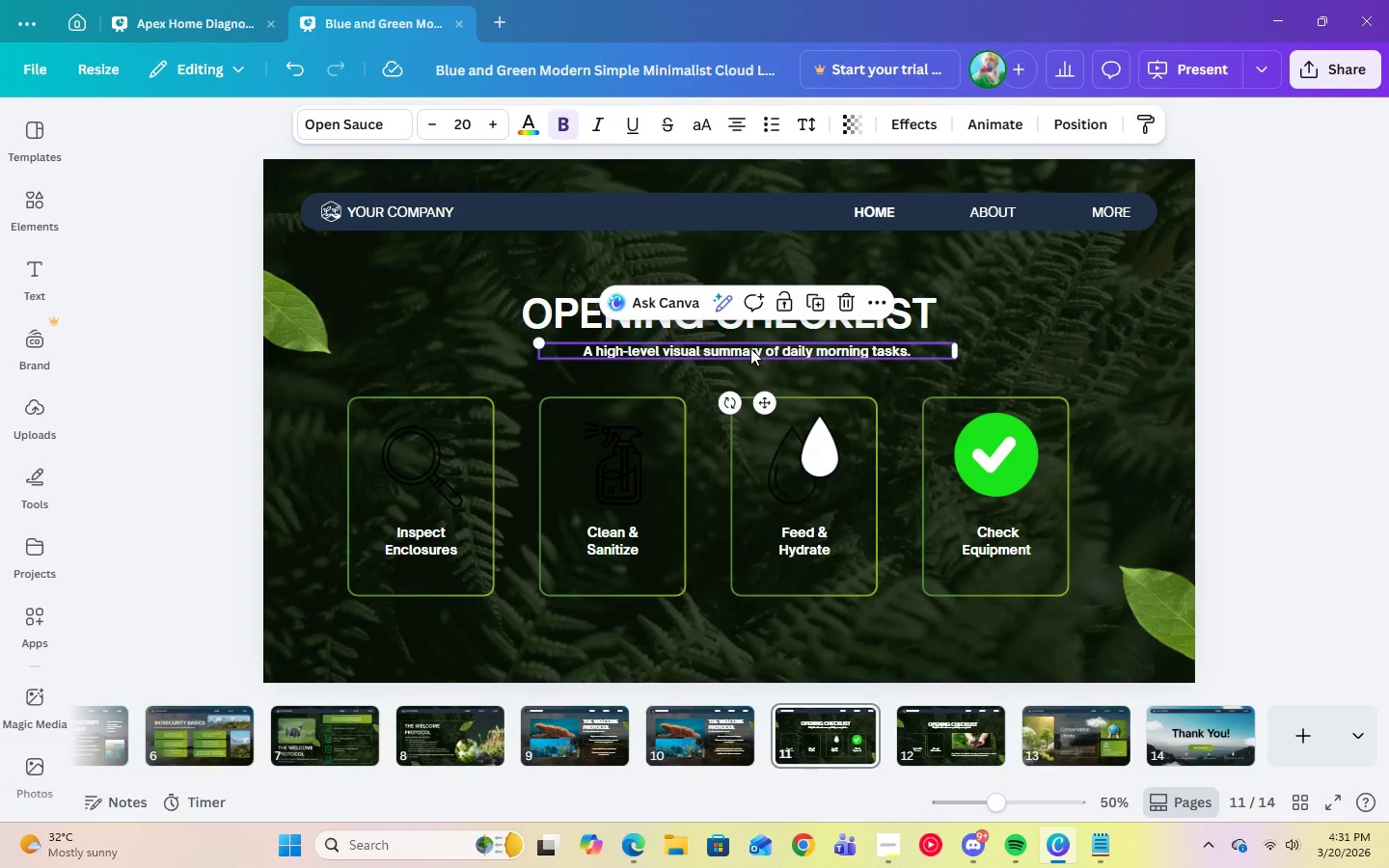 
left_click_drag(start_coordinate=[751, 348], to_coordinate=[734, 346])
 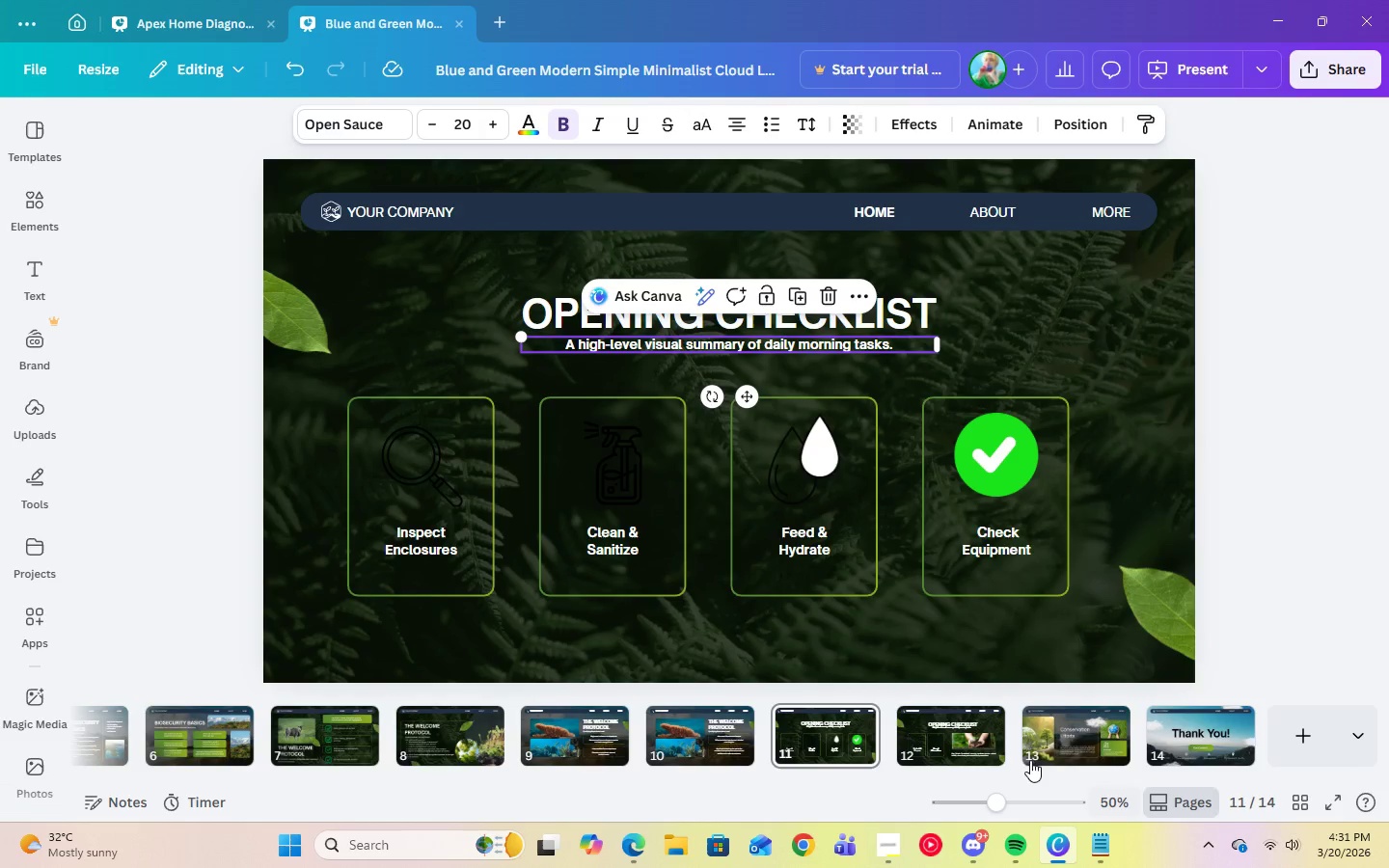 
left_click([953, 734])
 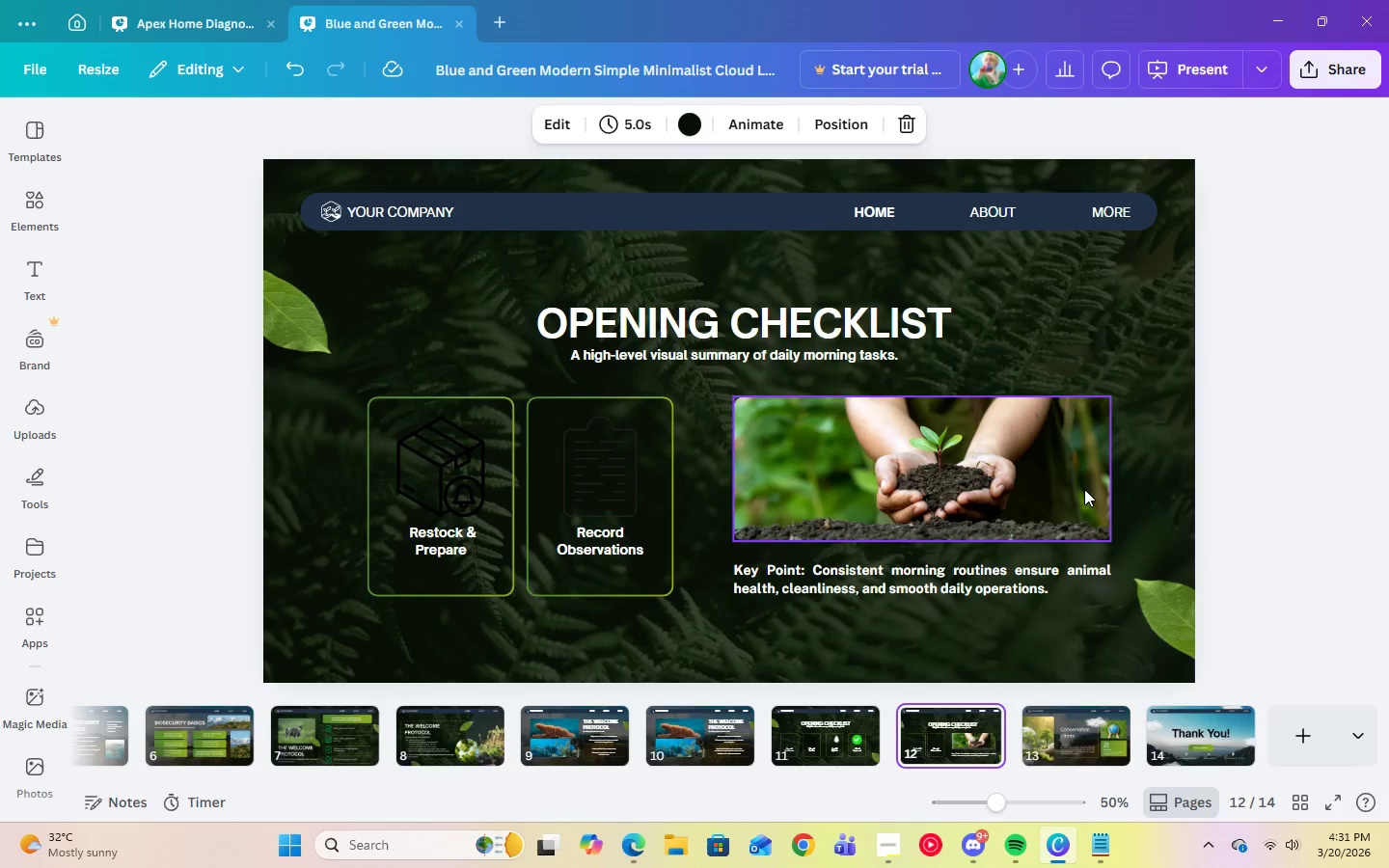 
wait(5.91)
 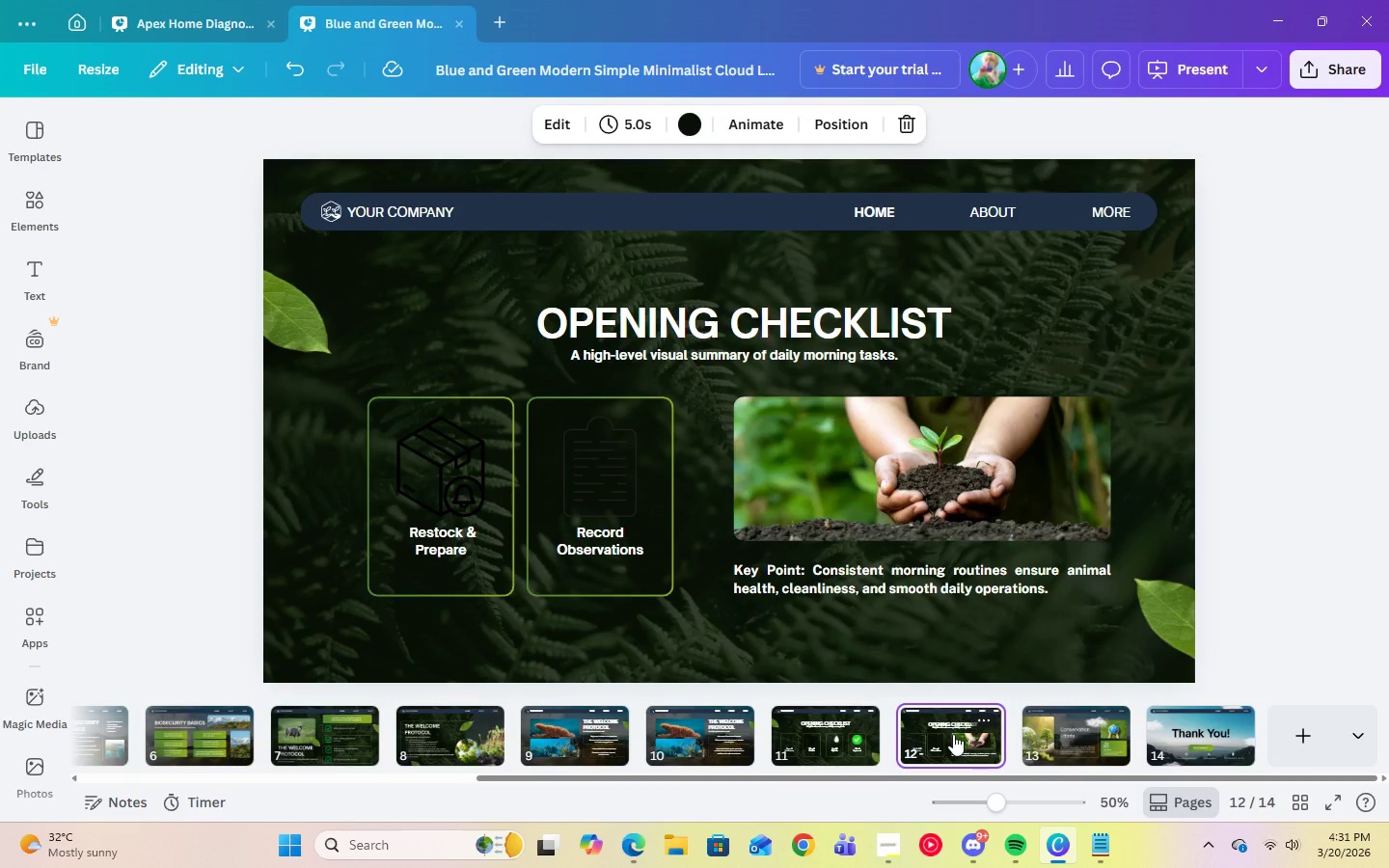 
left_click([1295, 375])
 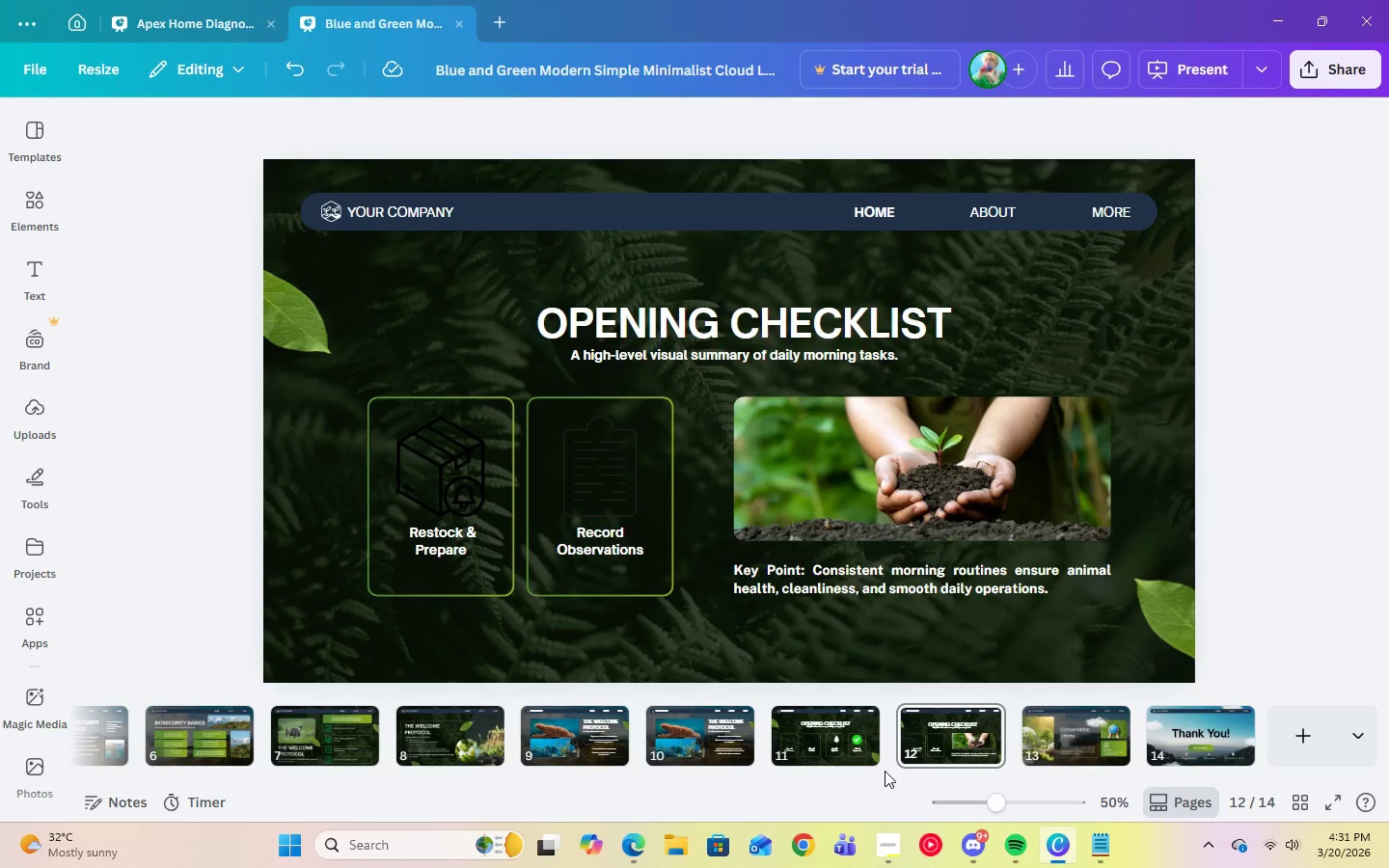 
left_click([855, 739])
 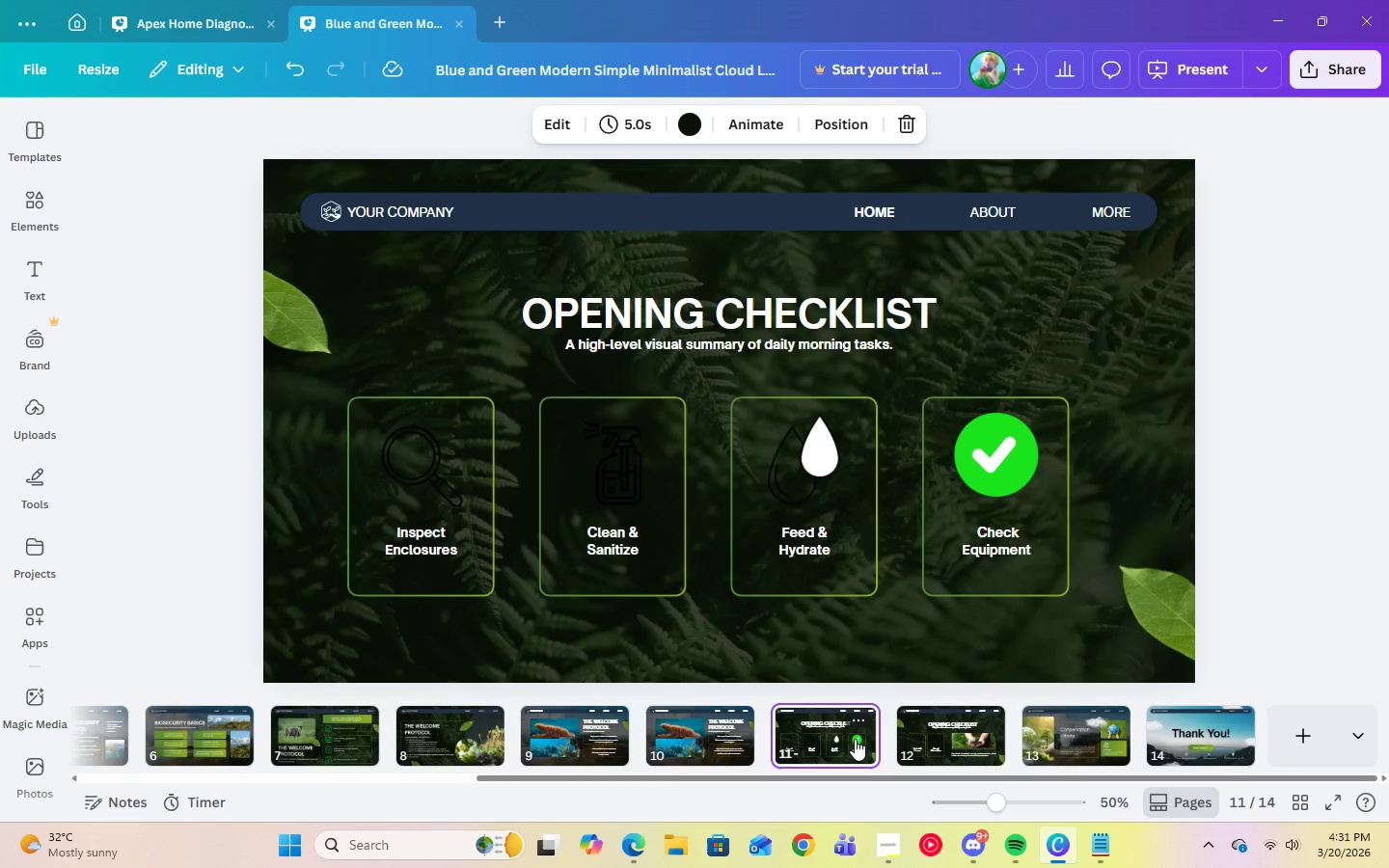 
key(ArrowRight)
 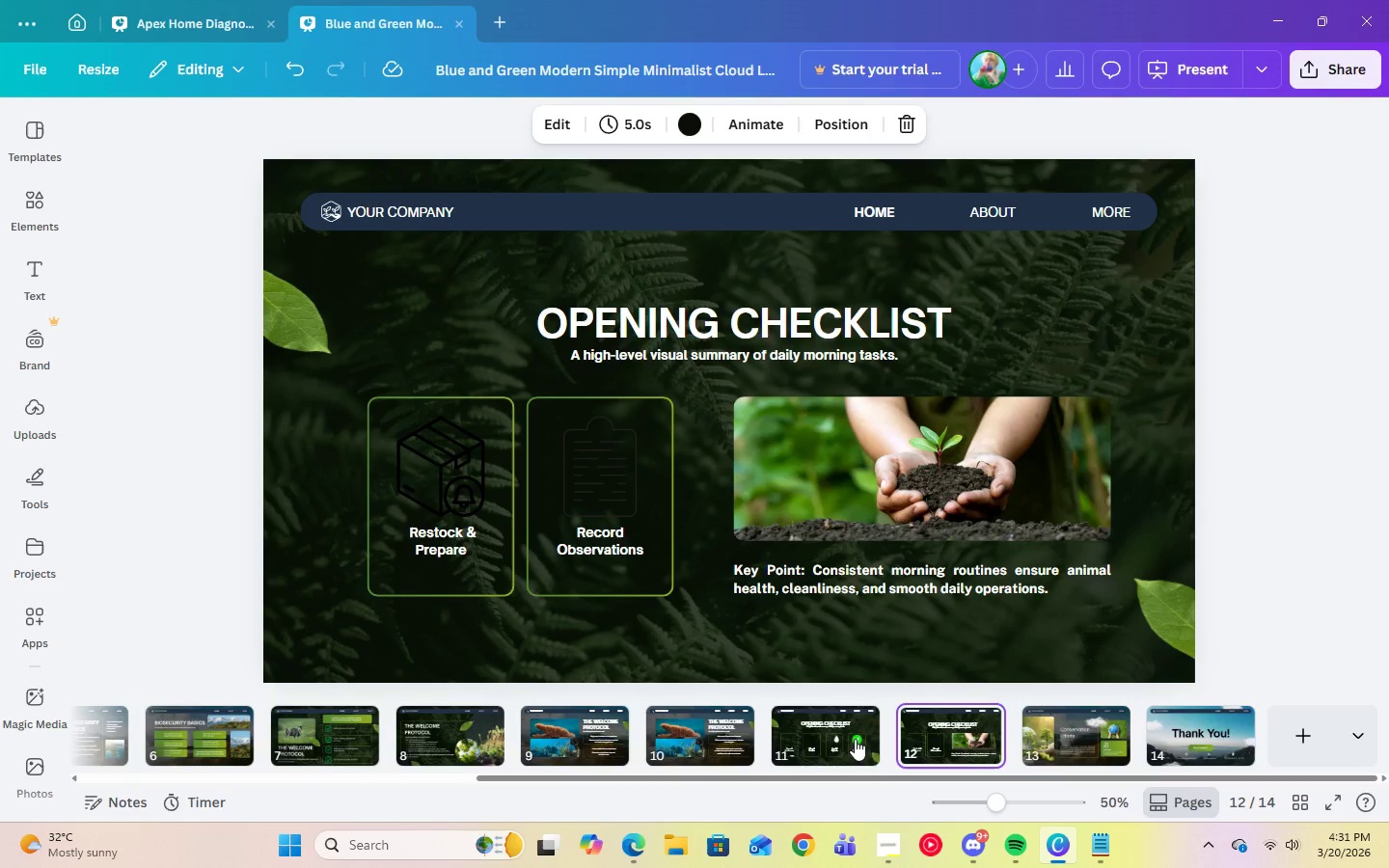 
key(ArrowLeft)
 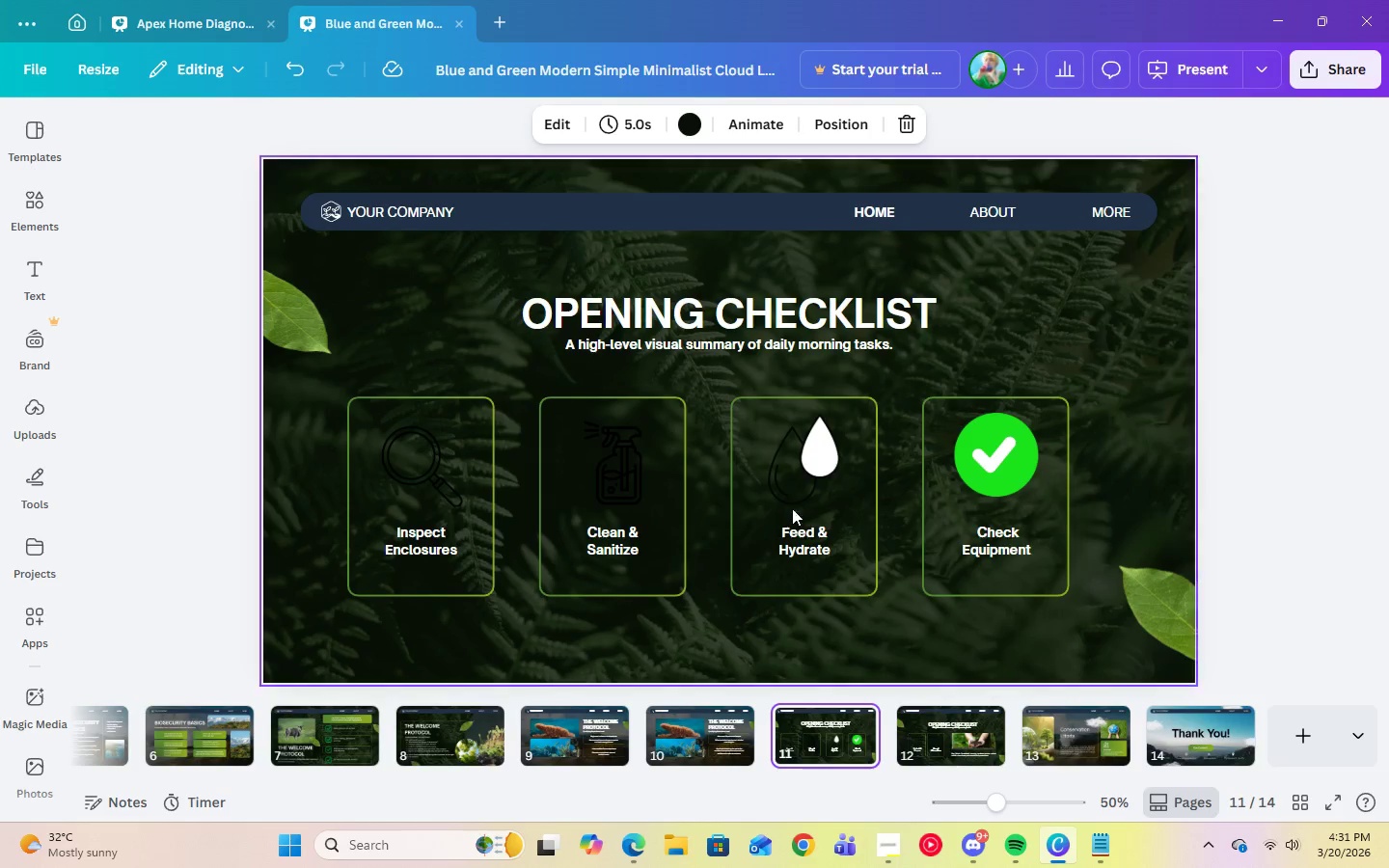 
left_click([735, 312])
 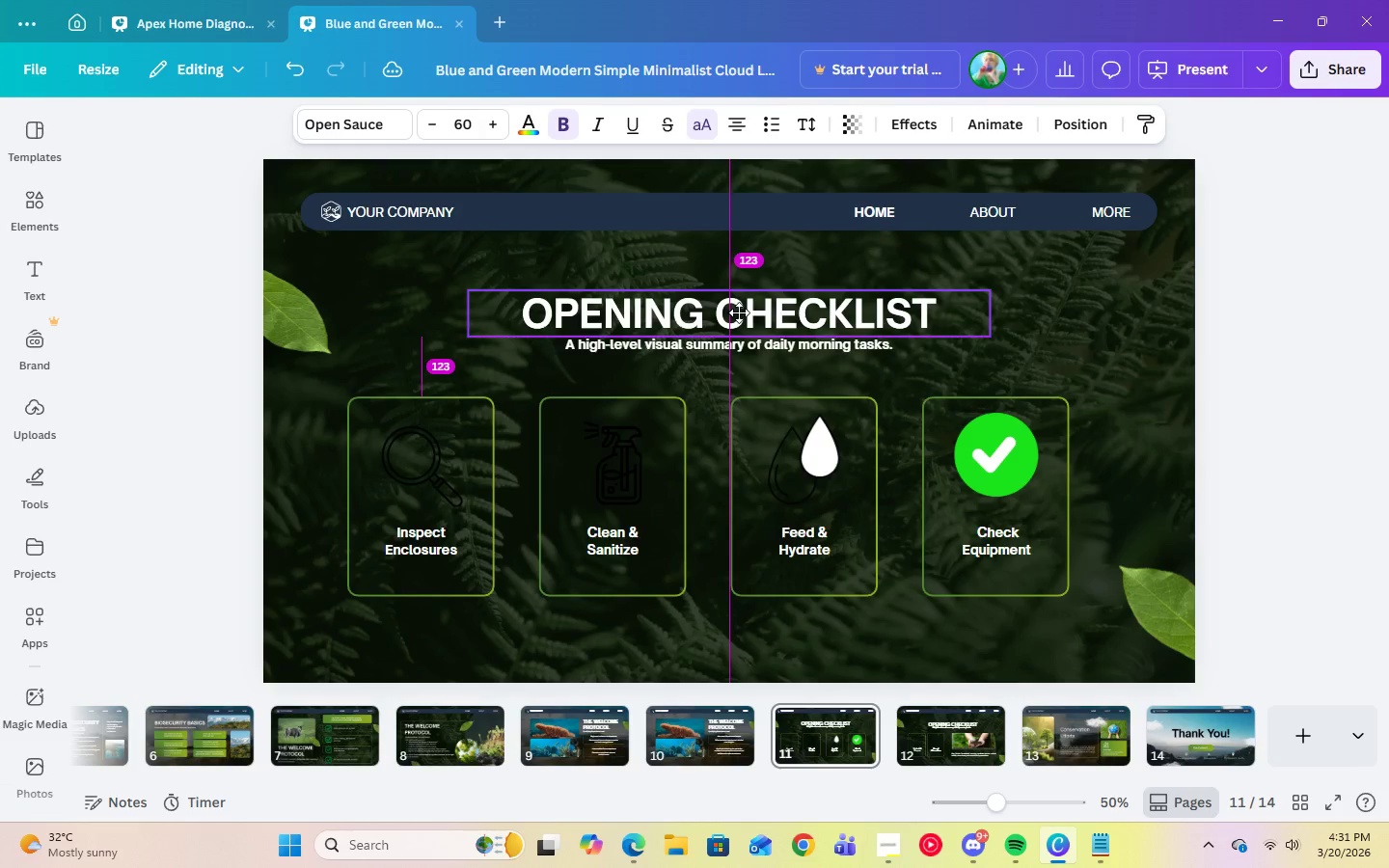 
left_click([763, 347])
 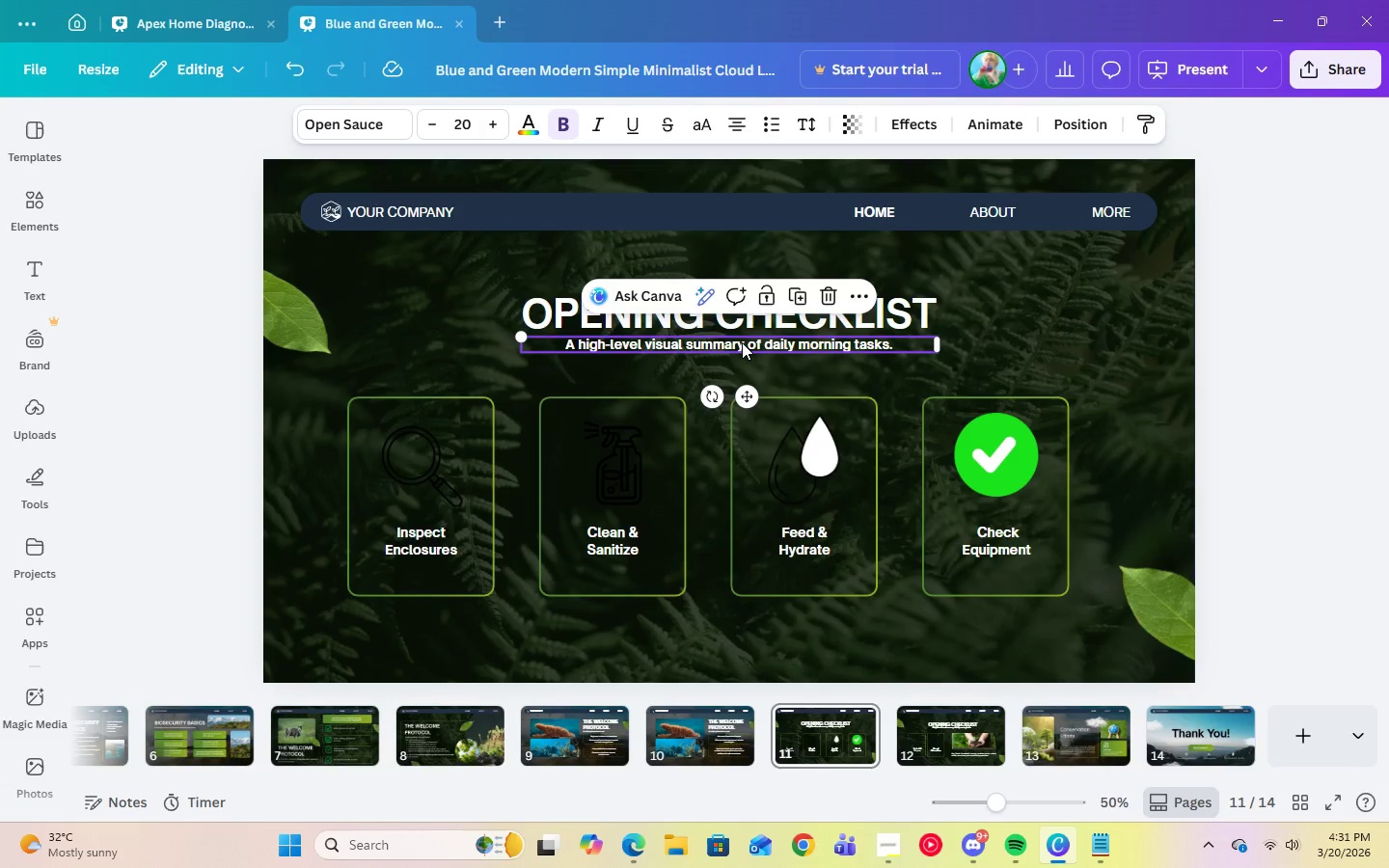 
left_click_drag(start_coordinate=[742, 342], to_coordinate=[737, 341])
 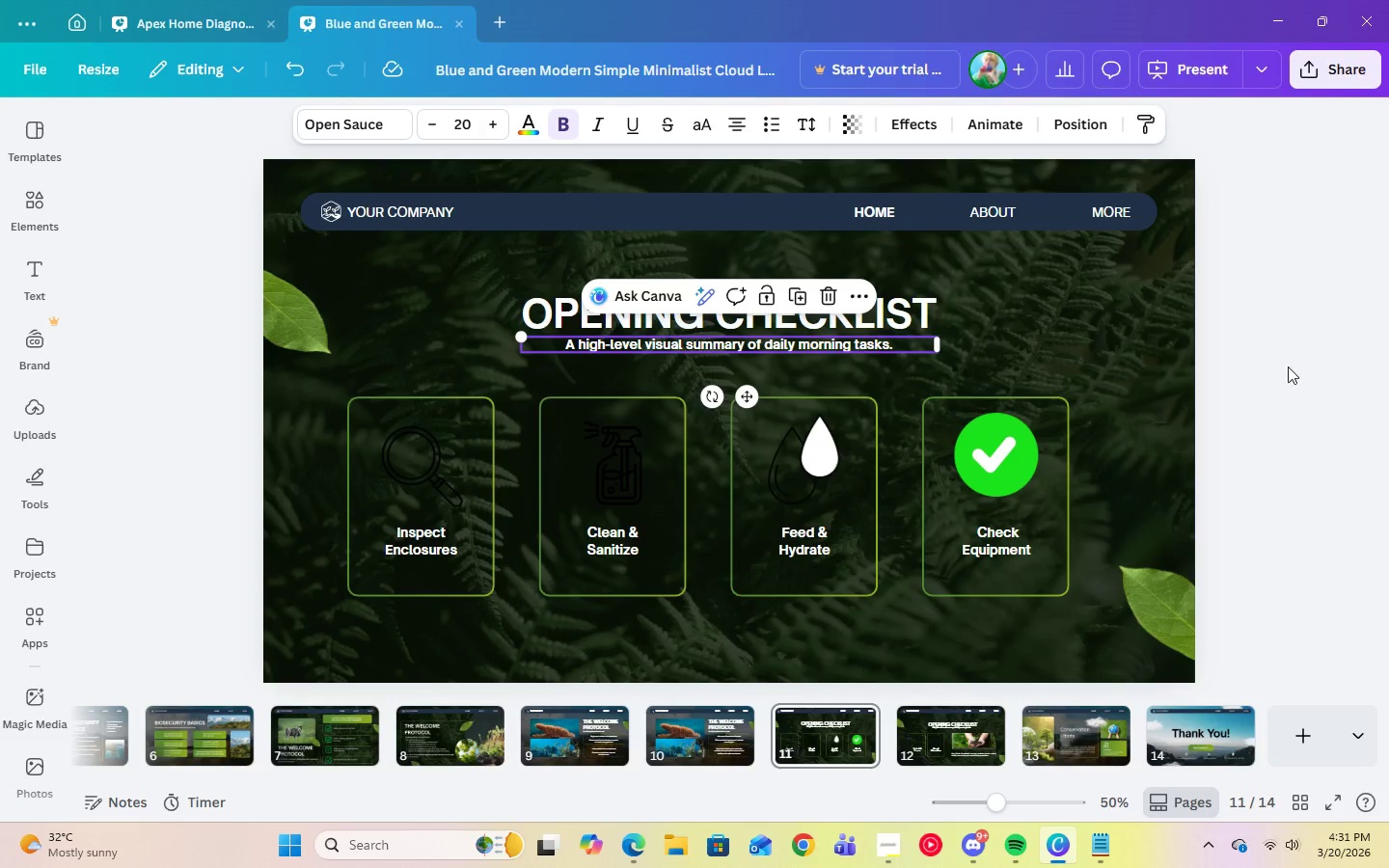 
left_click([1290, 366])
 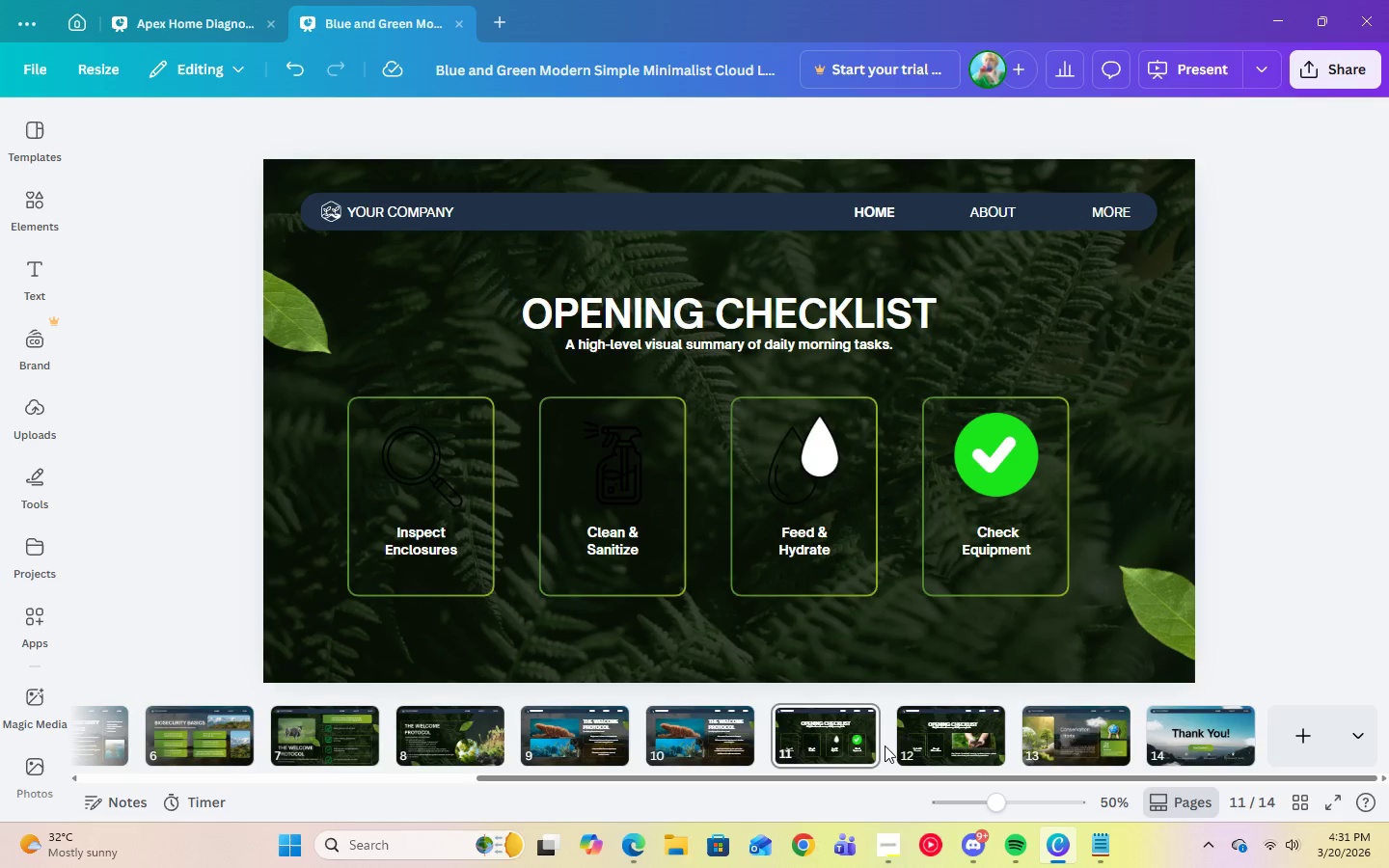 
left_click([834, 731])
 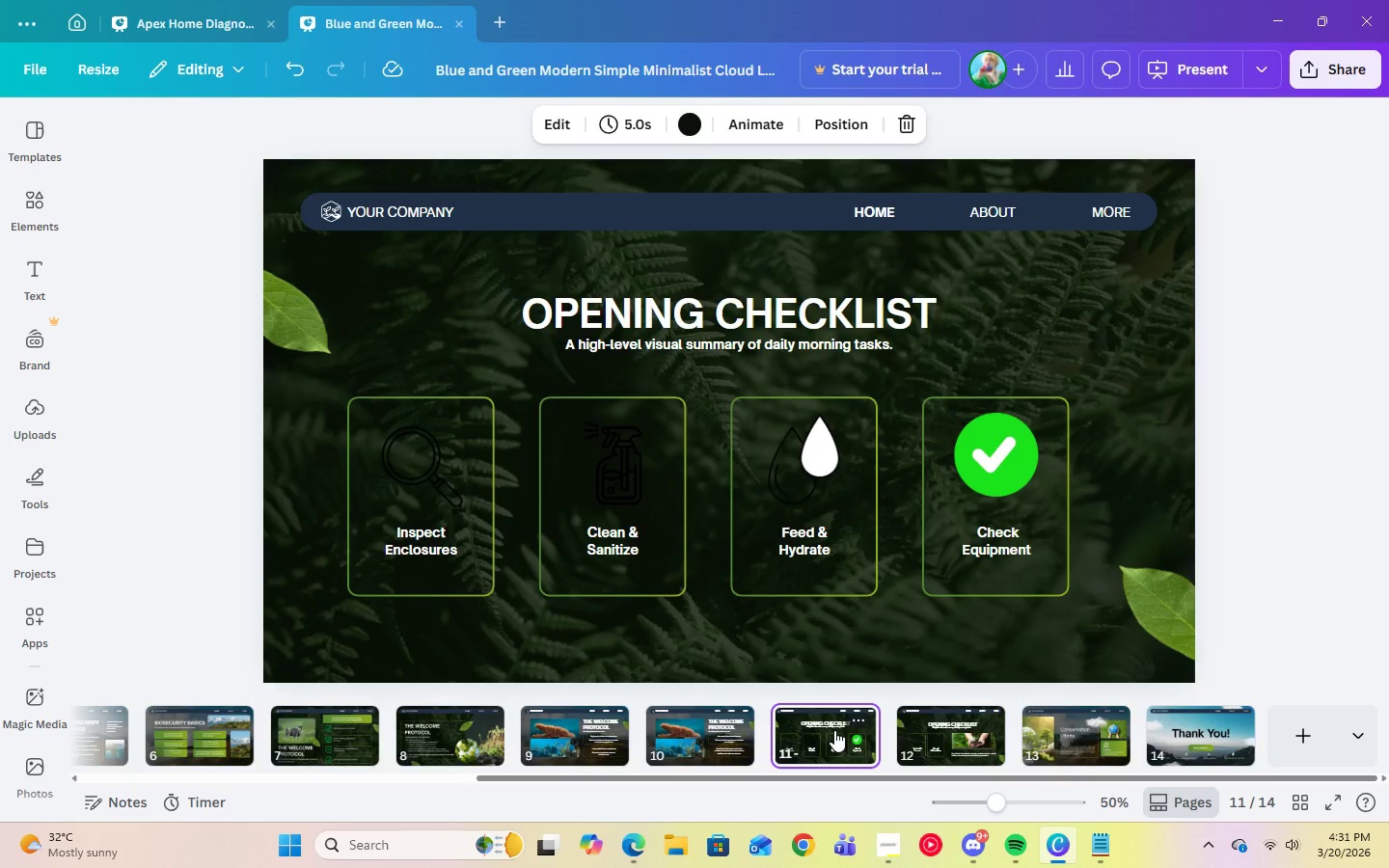 
key(ArrowRight)
 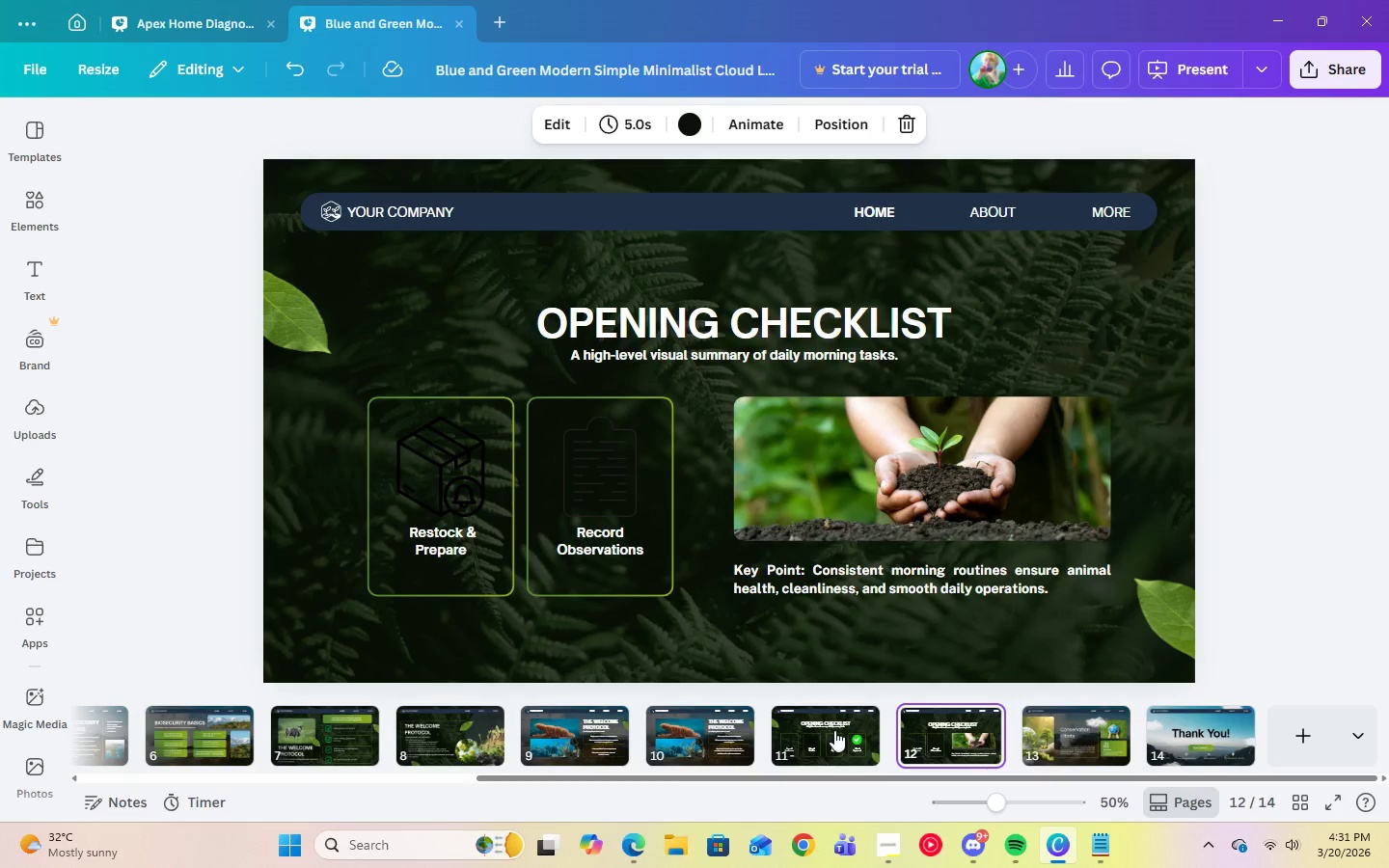 
key(ArrowLeft)
 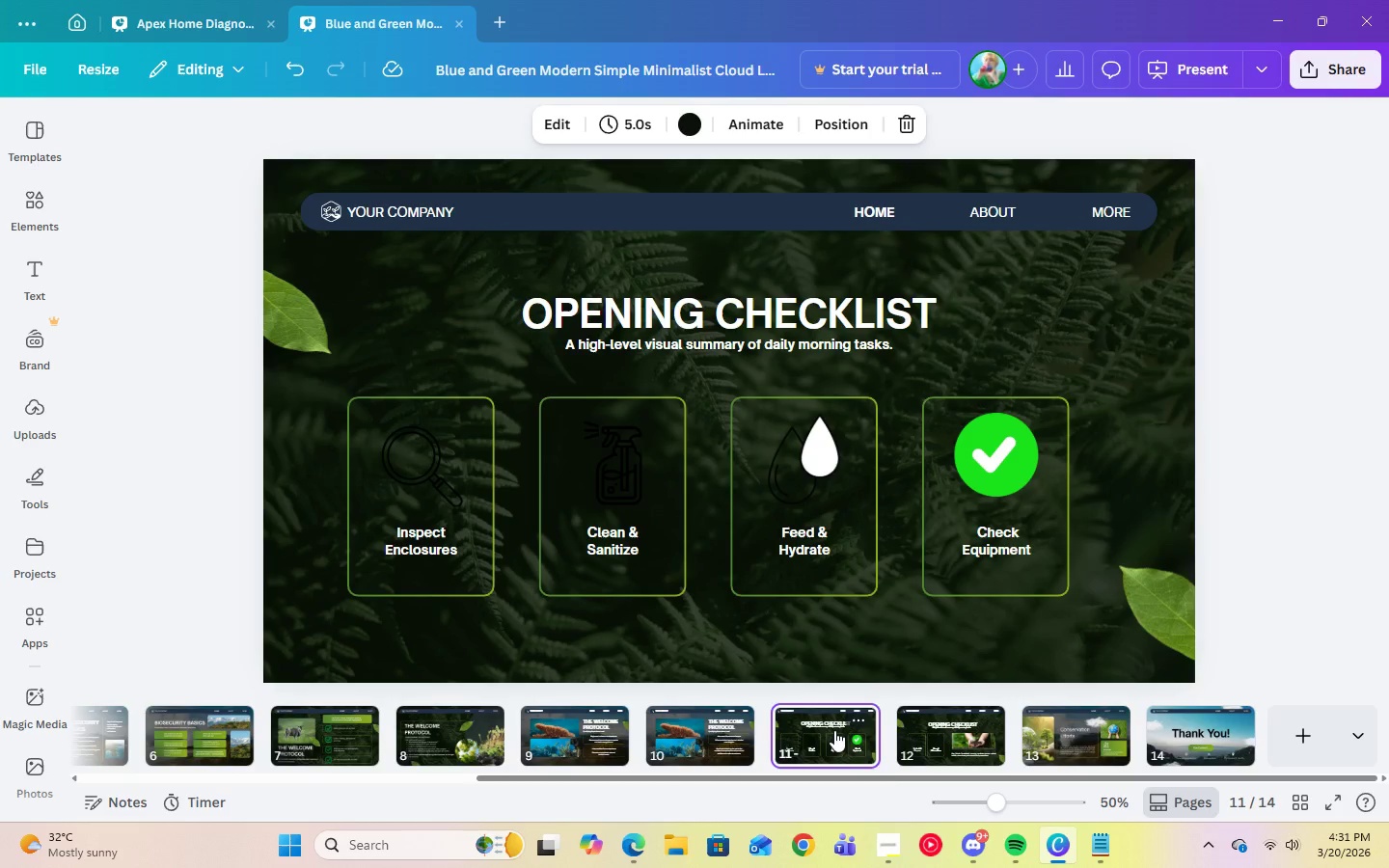 
key(ArrowRight)
 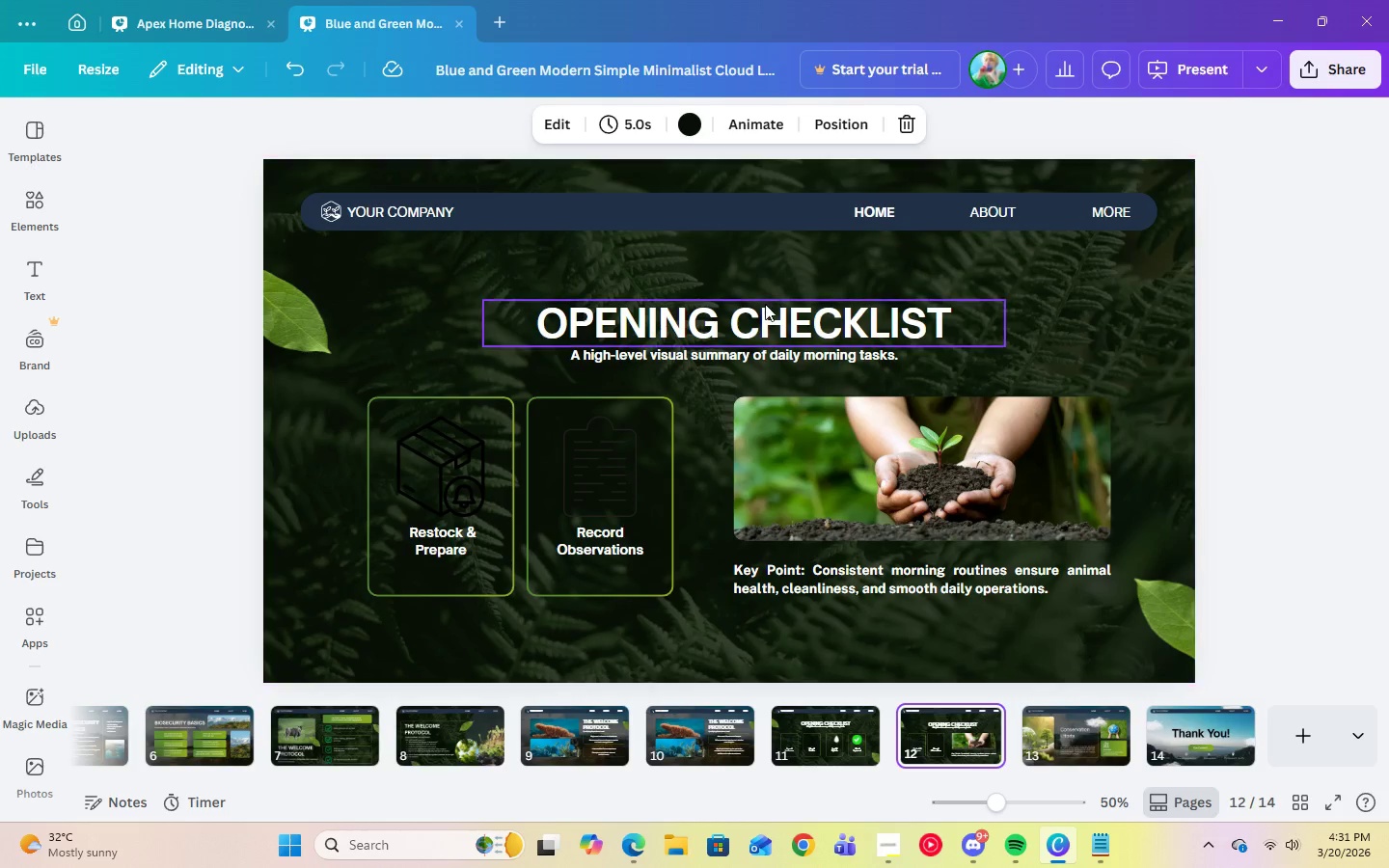 
left_click([765, 305])
 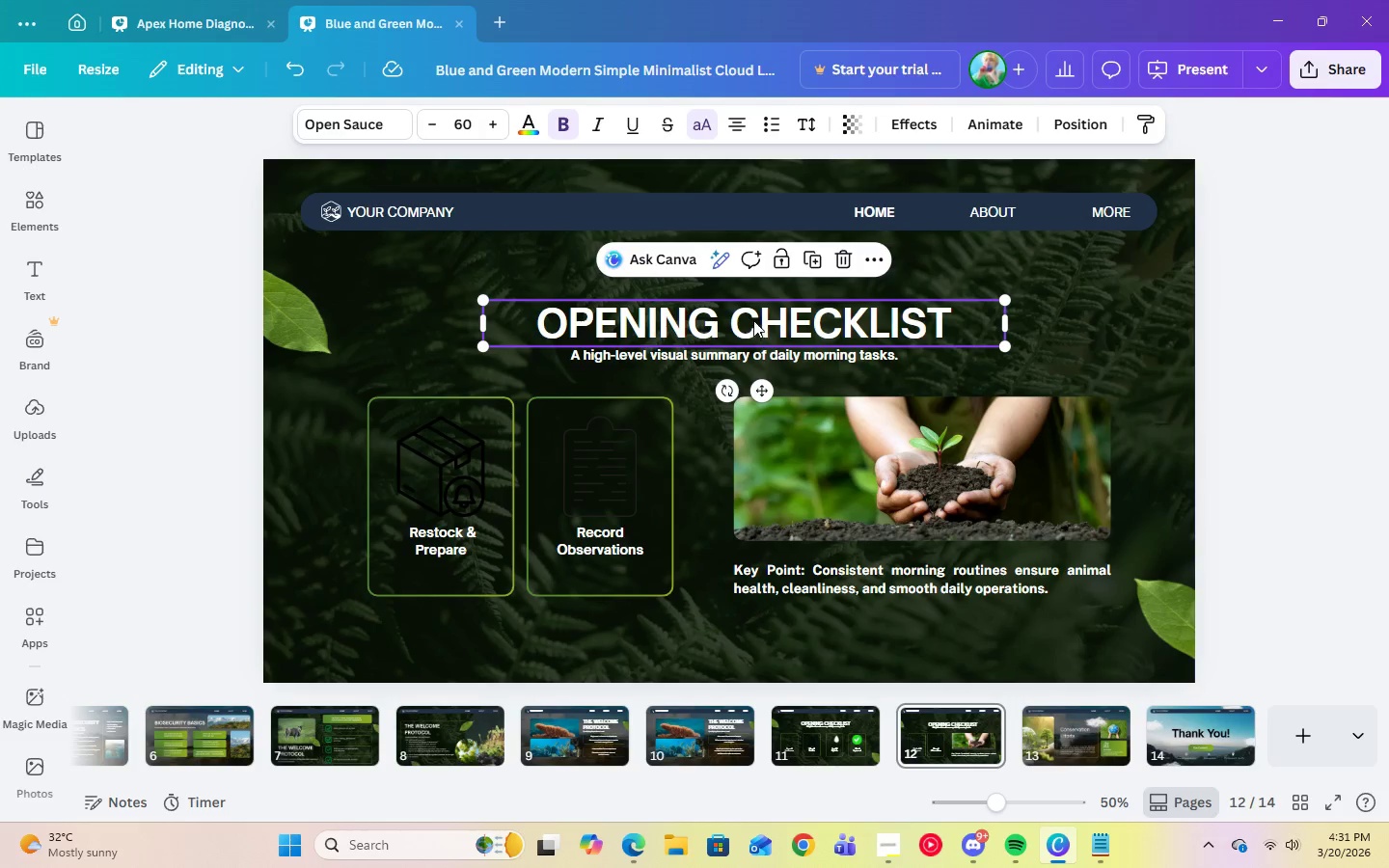 
left_click_drag(start_coordinate=[753, 320], to_coordinate=[740, 321])
 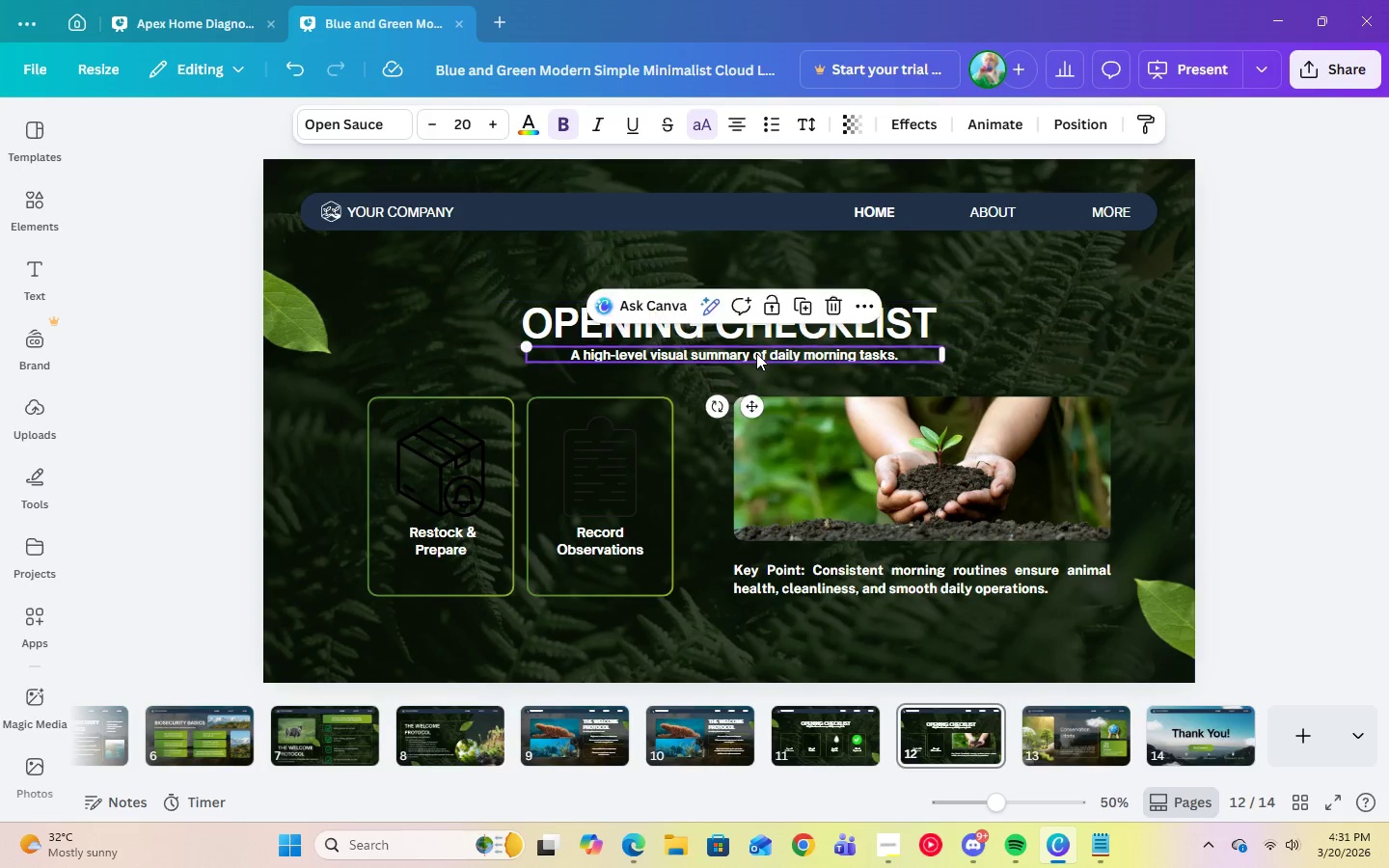 
left_click([756, 353])
 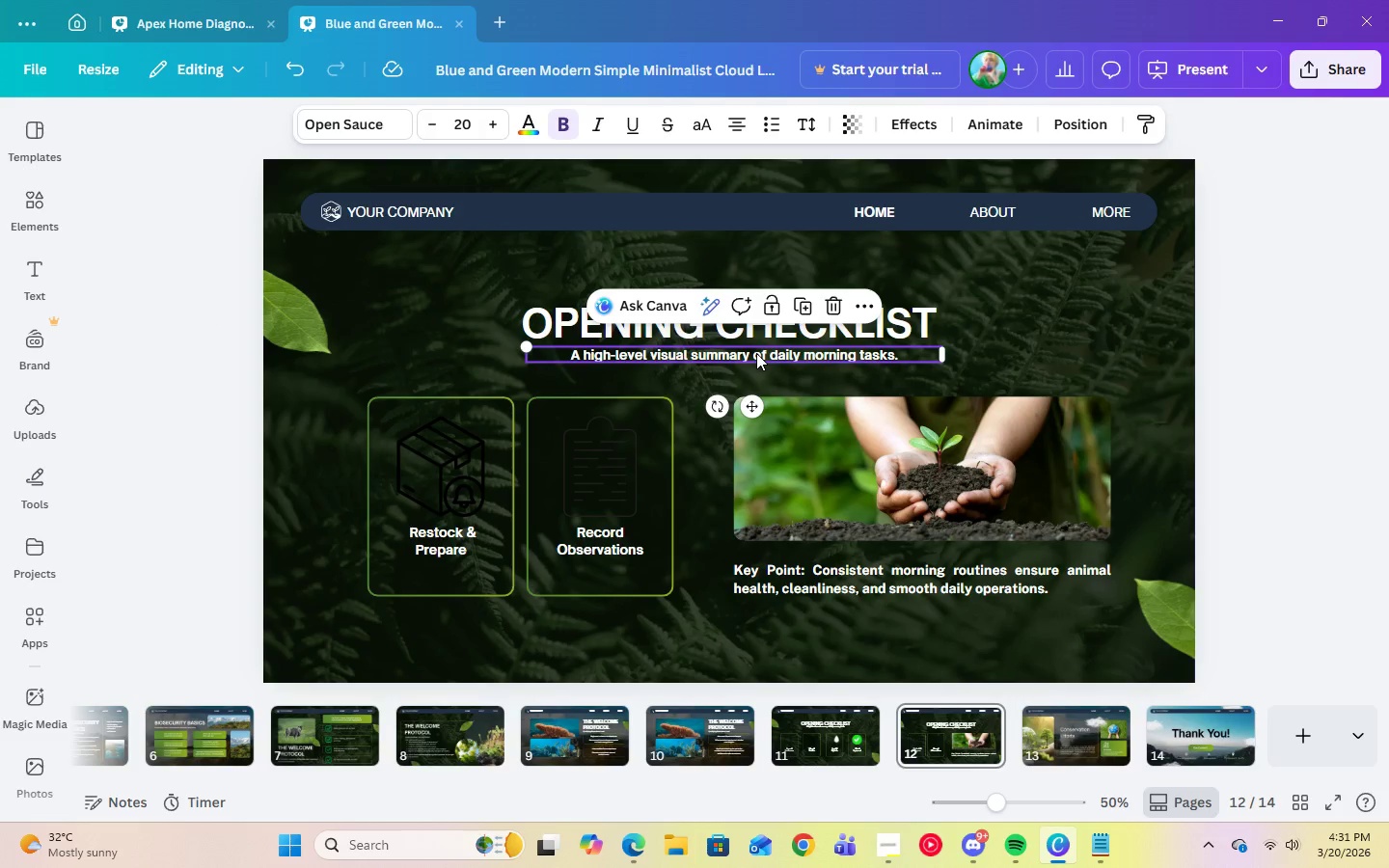 
left_click_drag(start_coordinate=[756, 353], to_coordinate=[750, 353])
 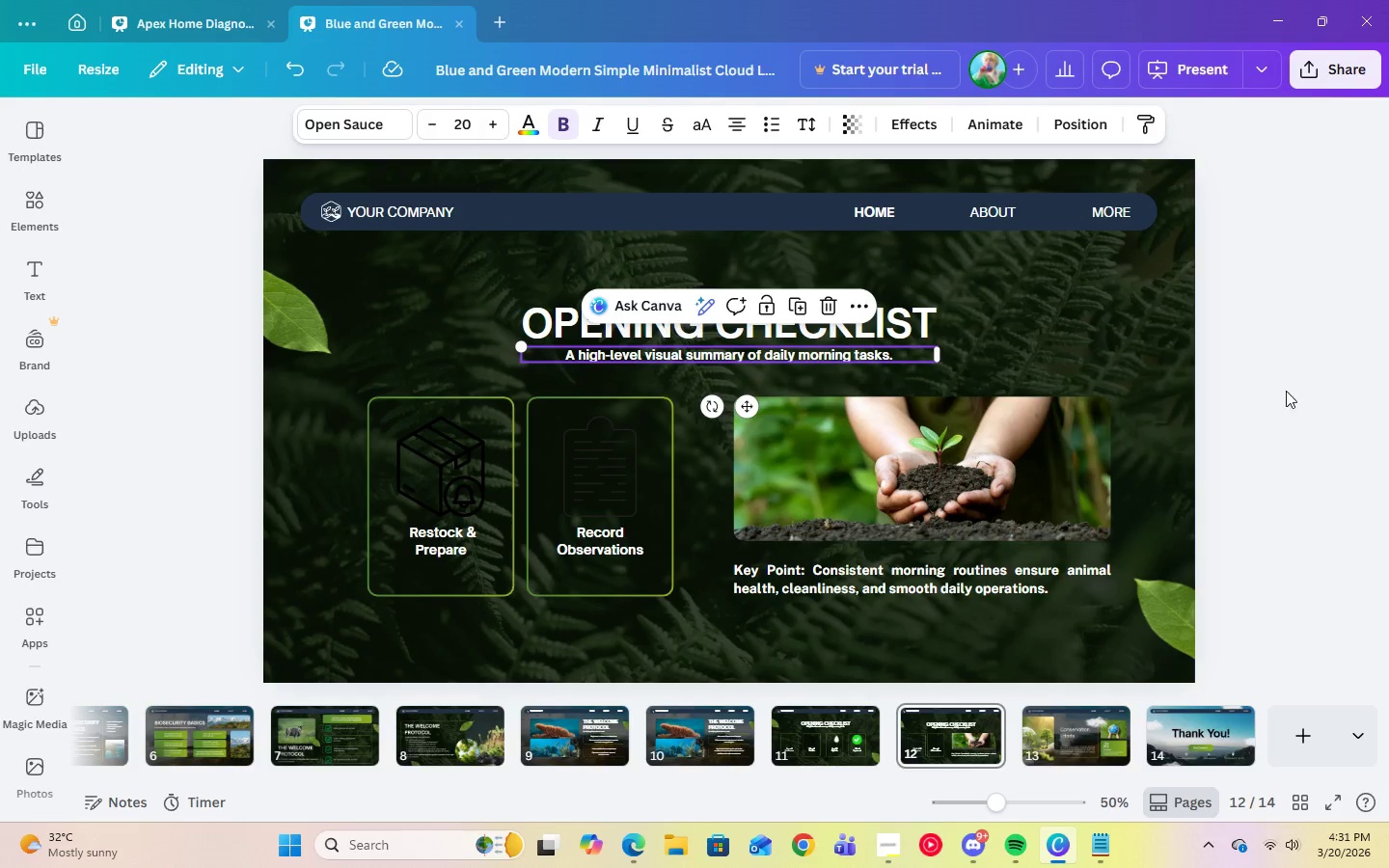 
left_click([1301, 393])
 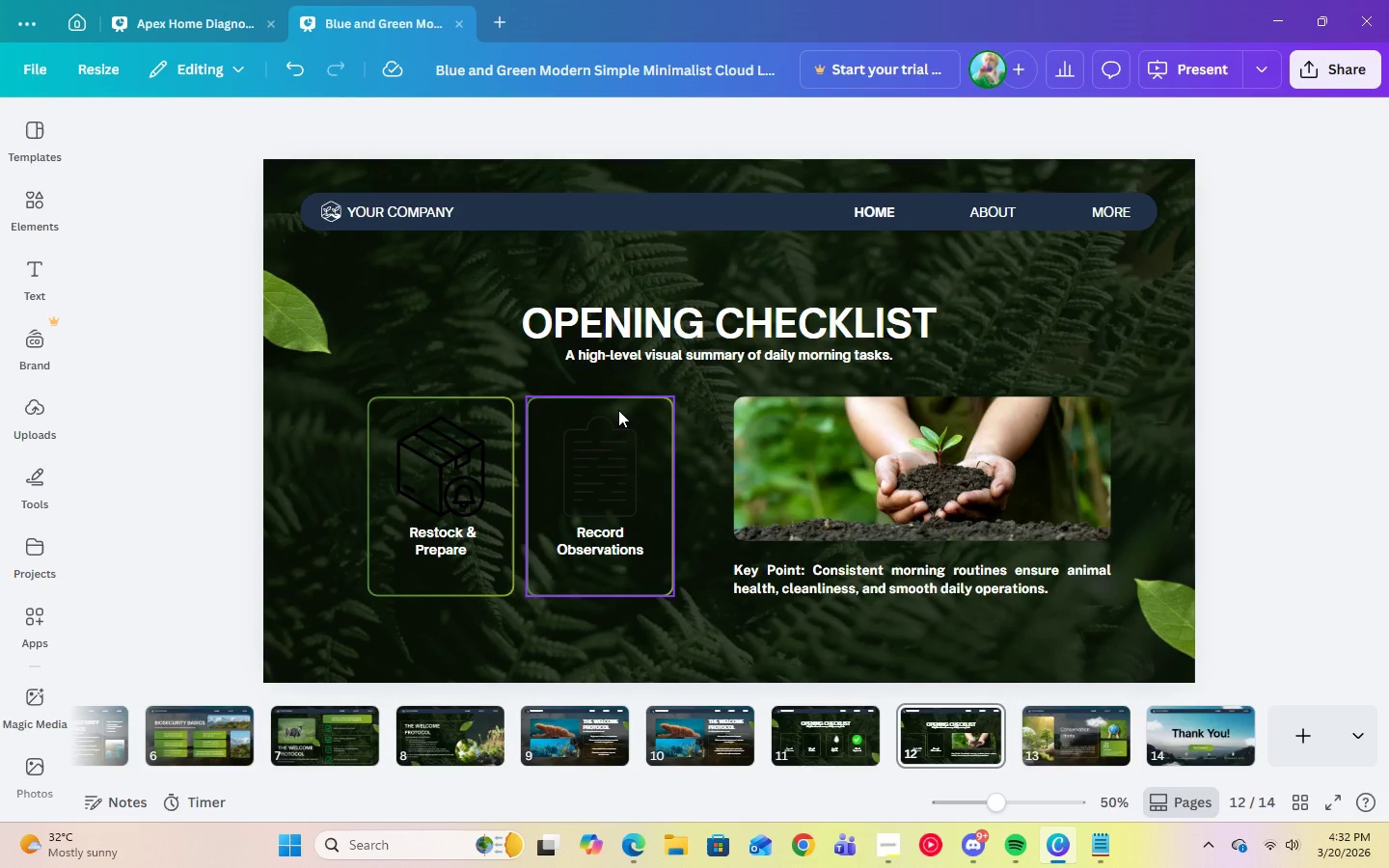 
wait(5.3)
 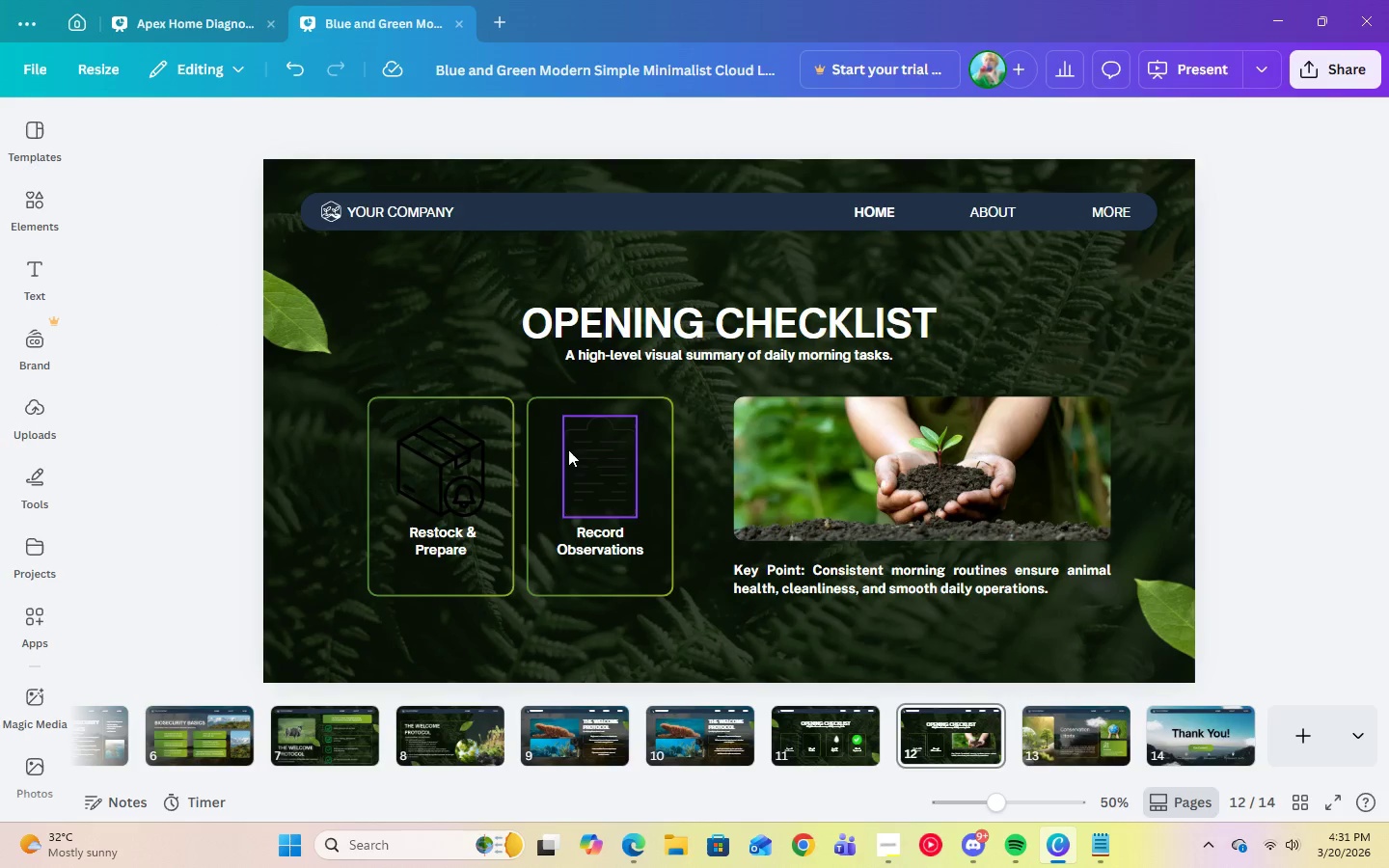 
left_click([742, 469])
 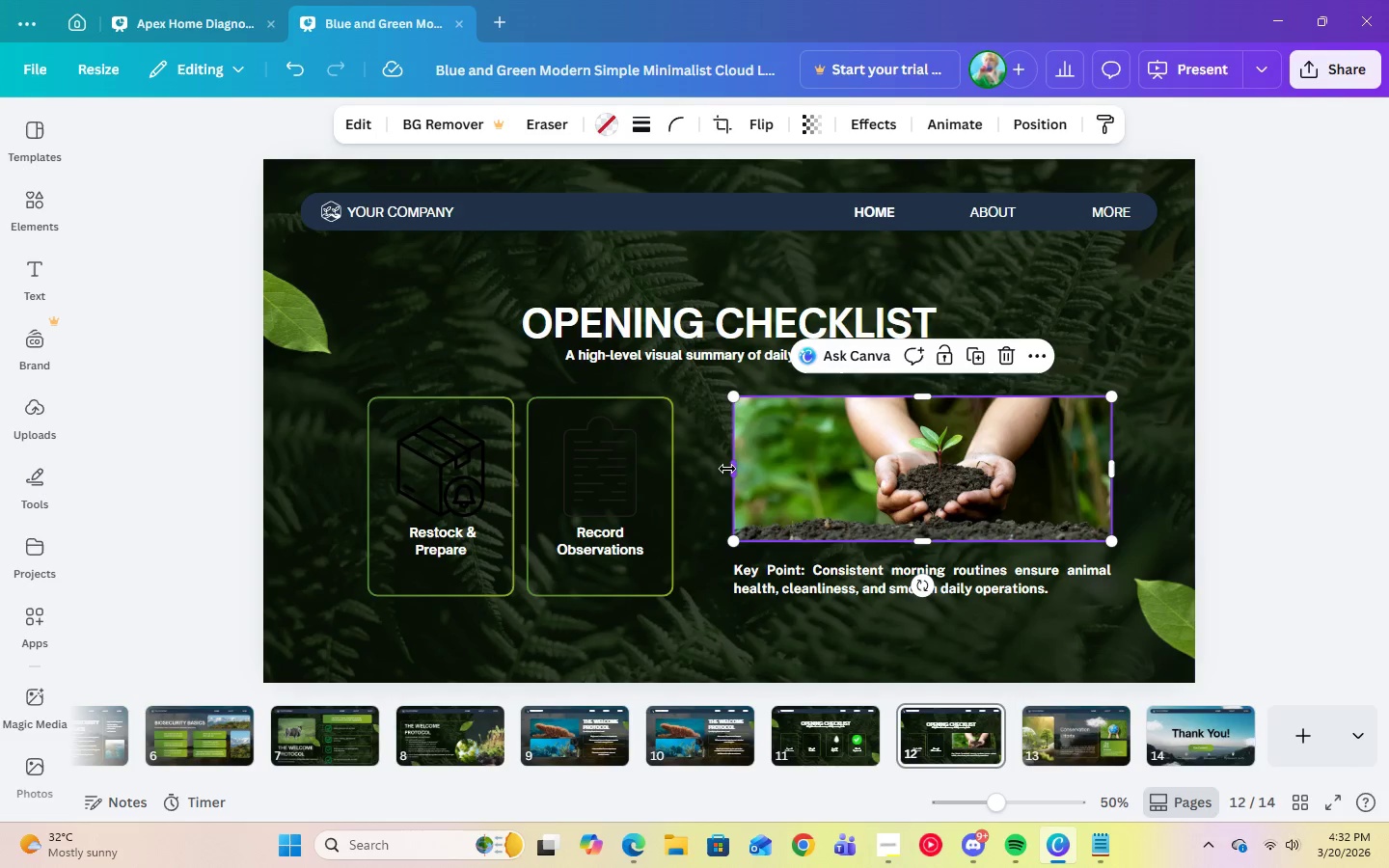 
left_click_drag(start_coordinate=[727, 469], to_coordinate=[701, 470])
 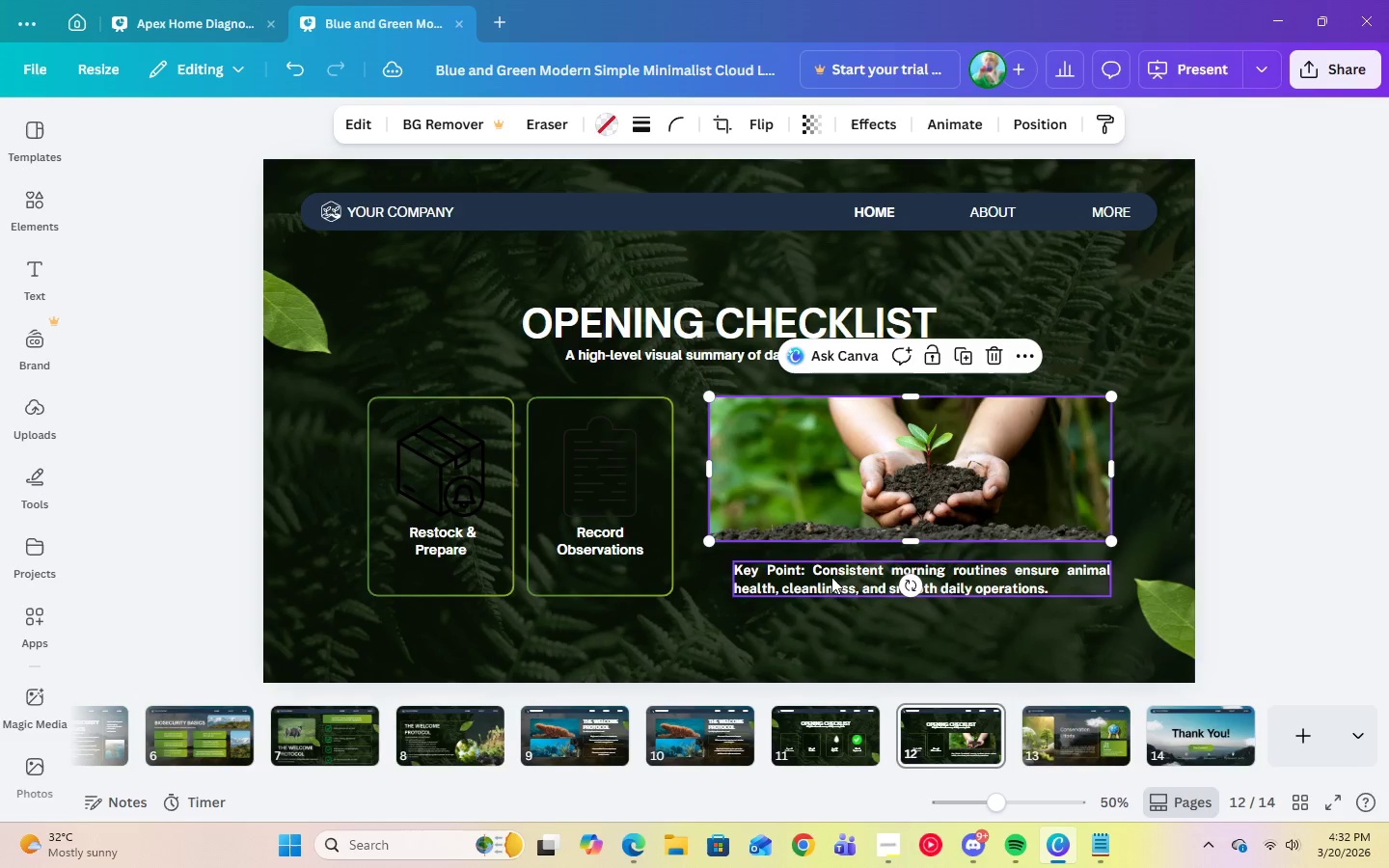 
left_click([831, 578])
 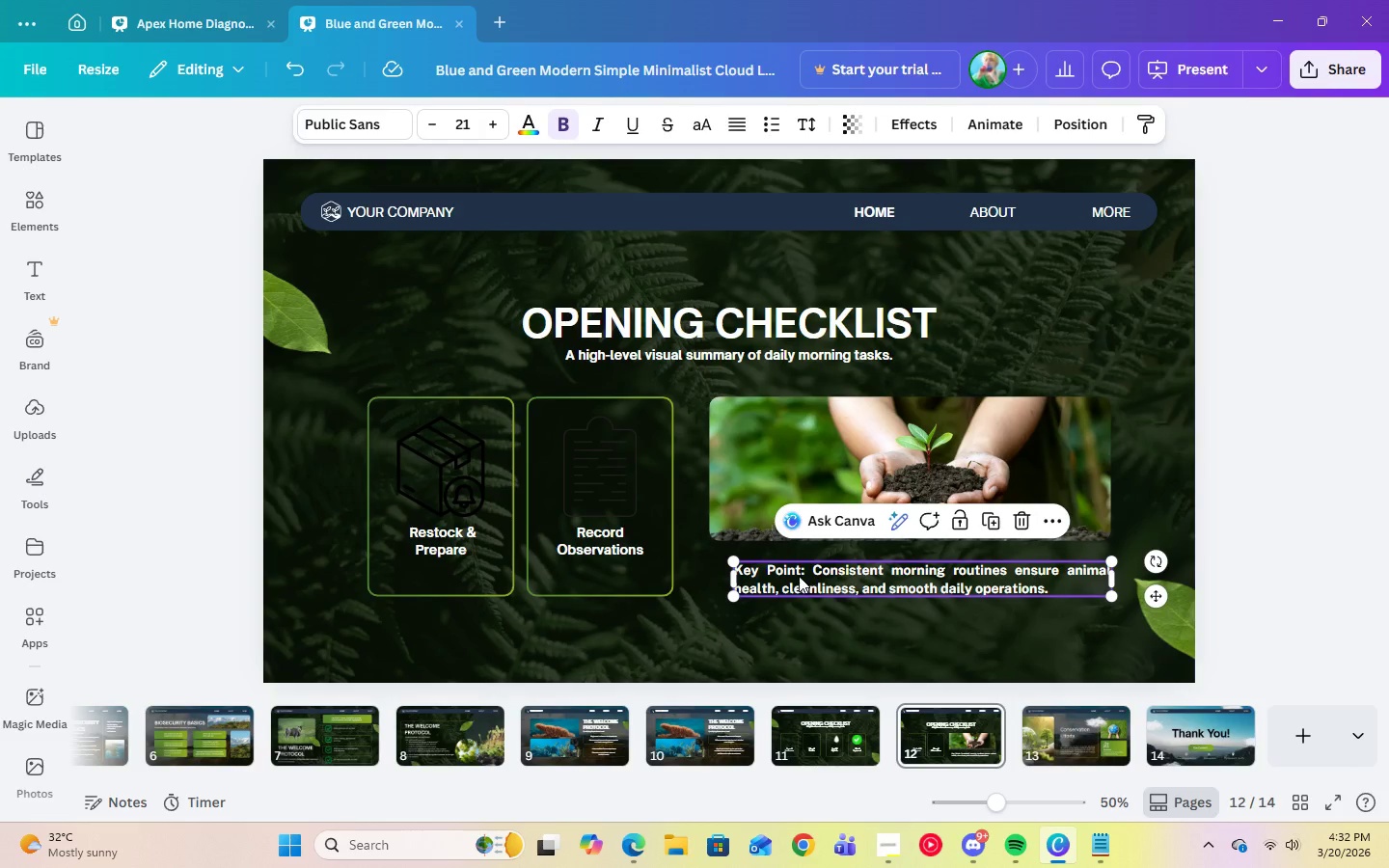 
left_click_drag(start_coordinate=[799, 577], to_coordinate=[781, 576])
 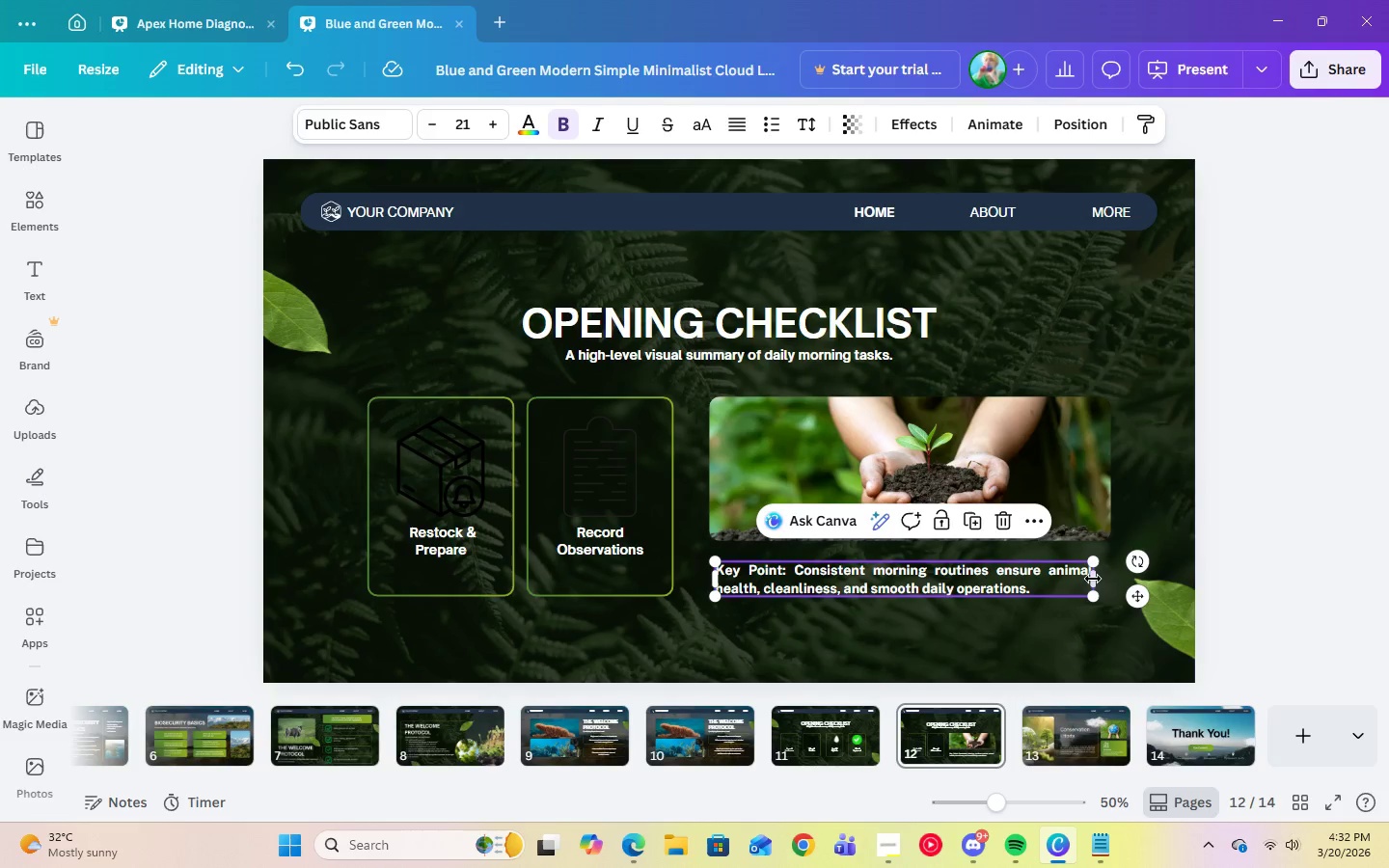 
left_click_drag(start_coordinate=[1095, 580], to_coordinate=[1114, 580])
 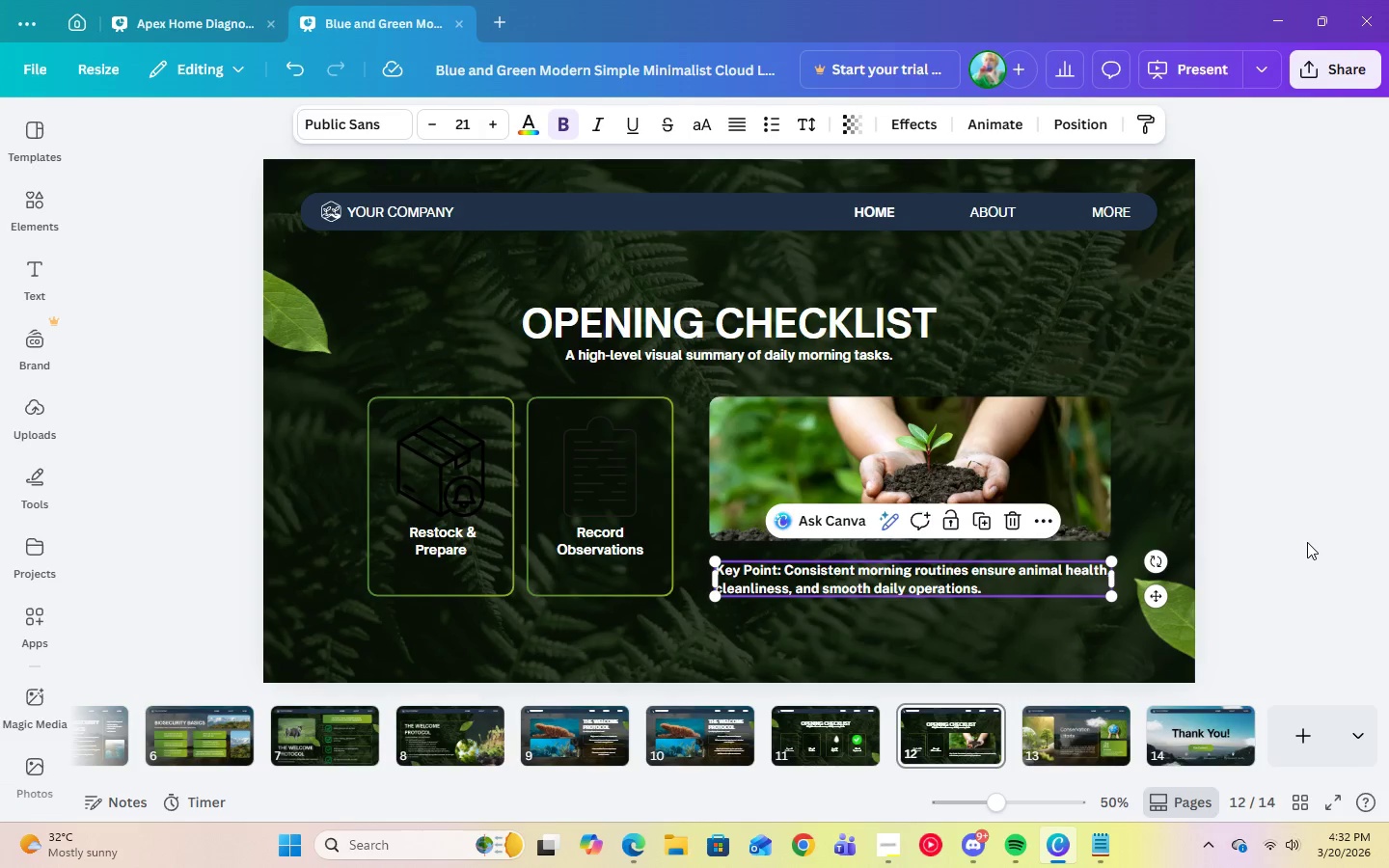 
left_click([1307, 542])
 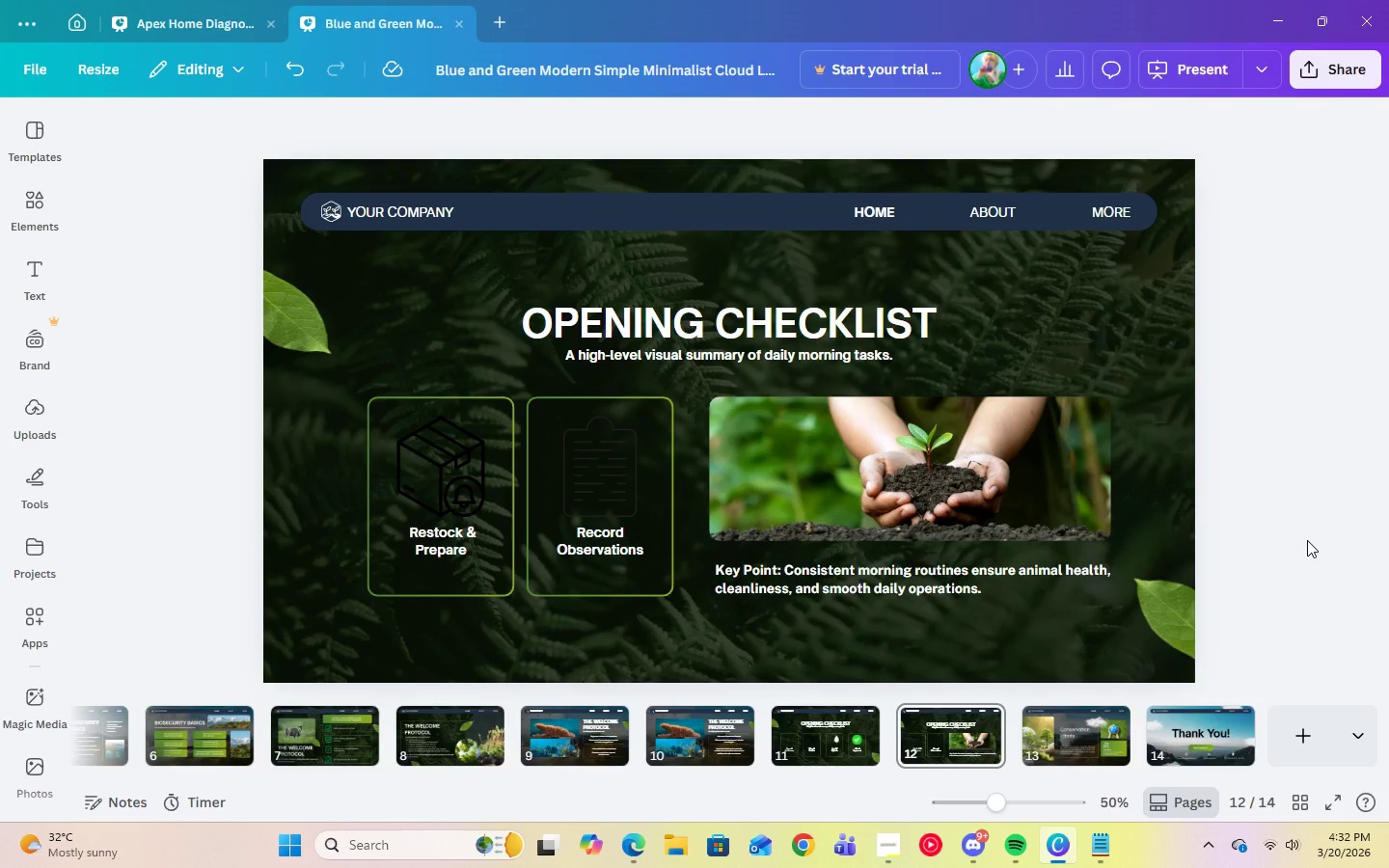 
wait(8.52)
 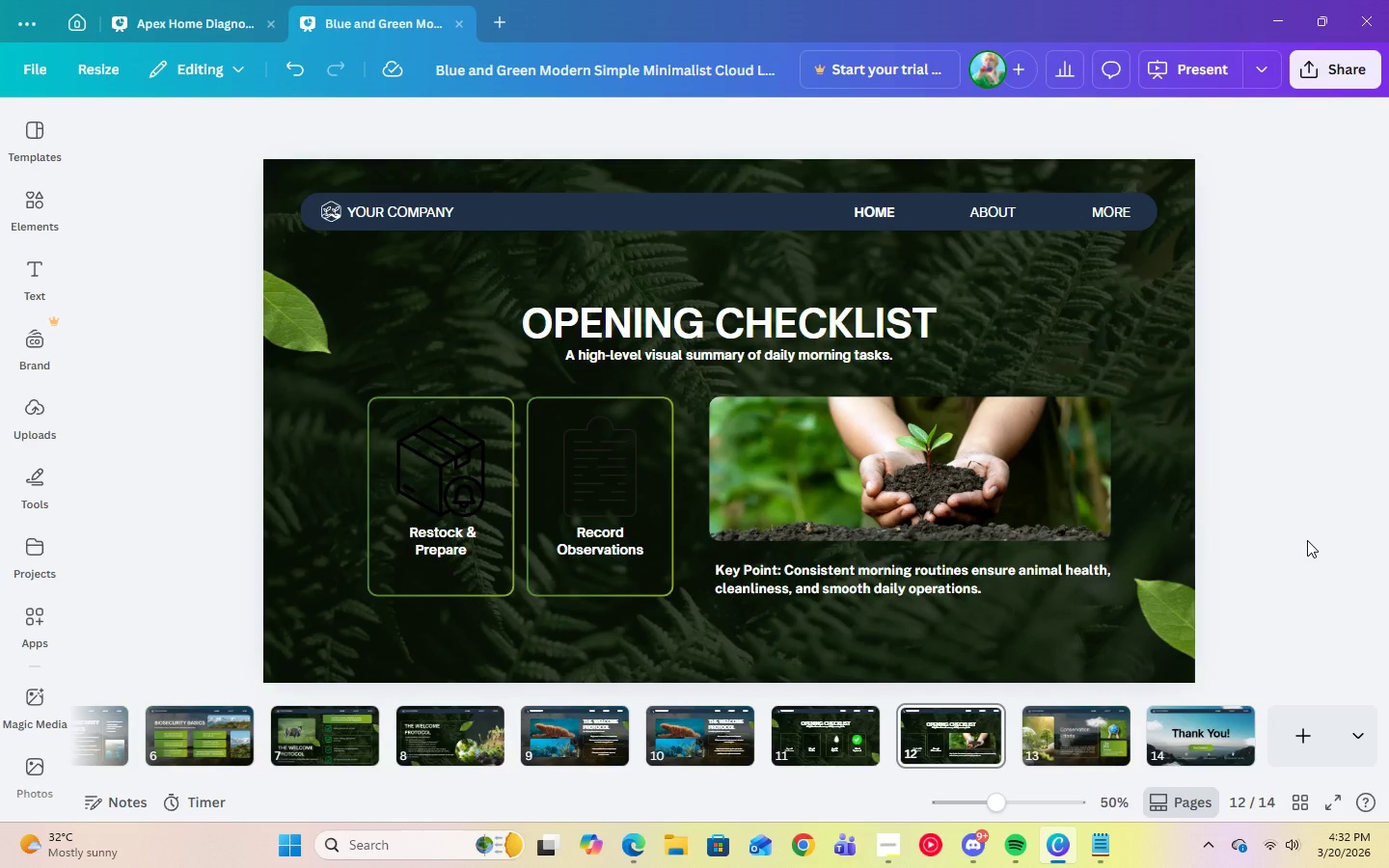 
left_click([927, 754])
 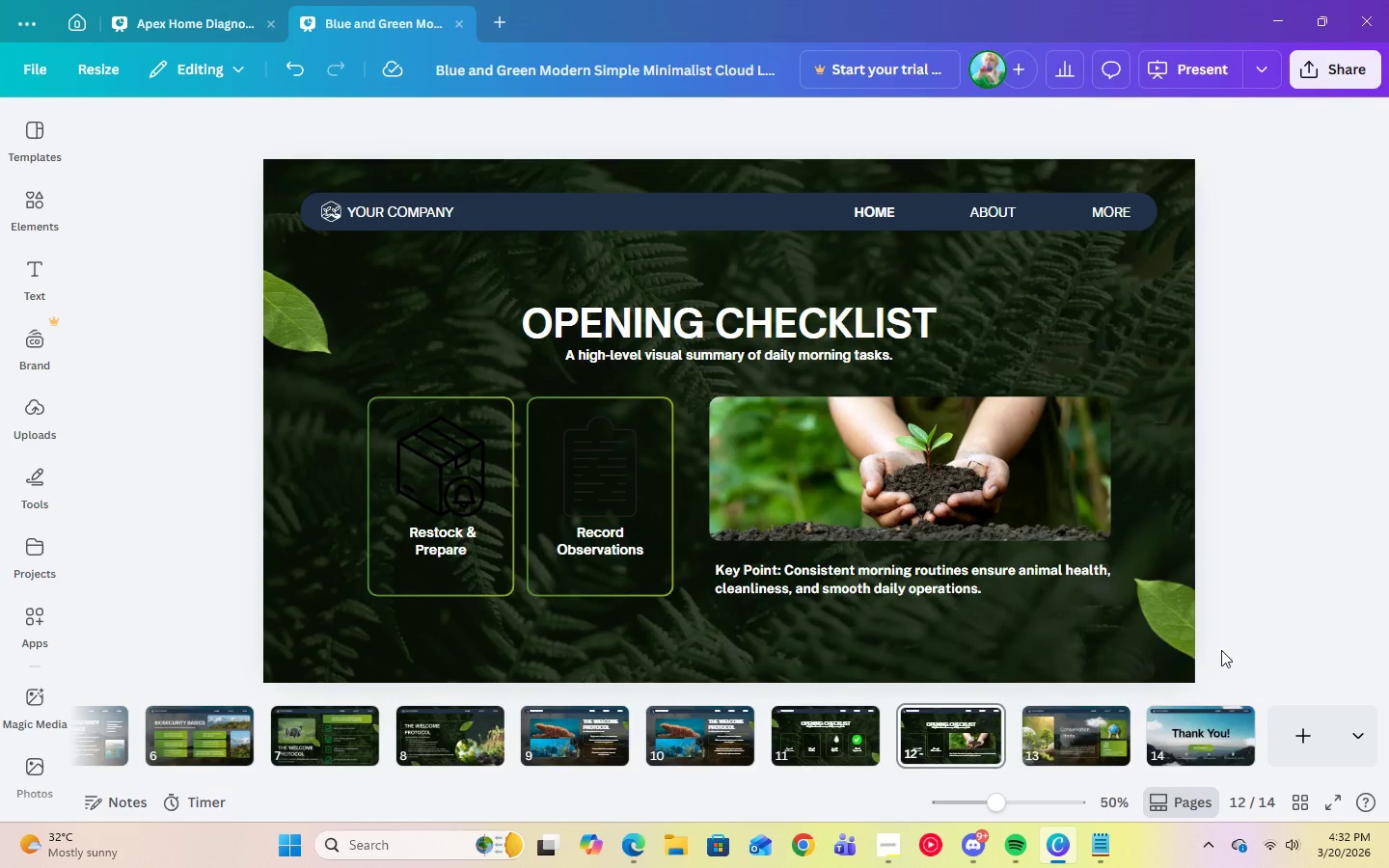 
left_click([1284, 631])
 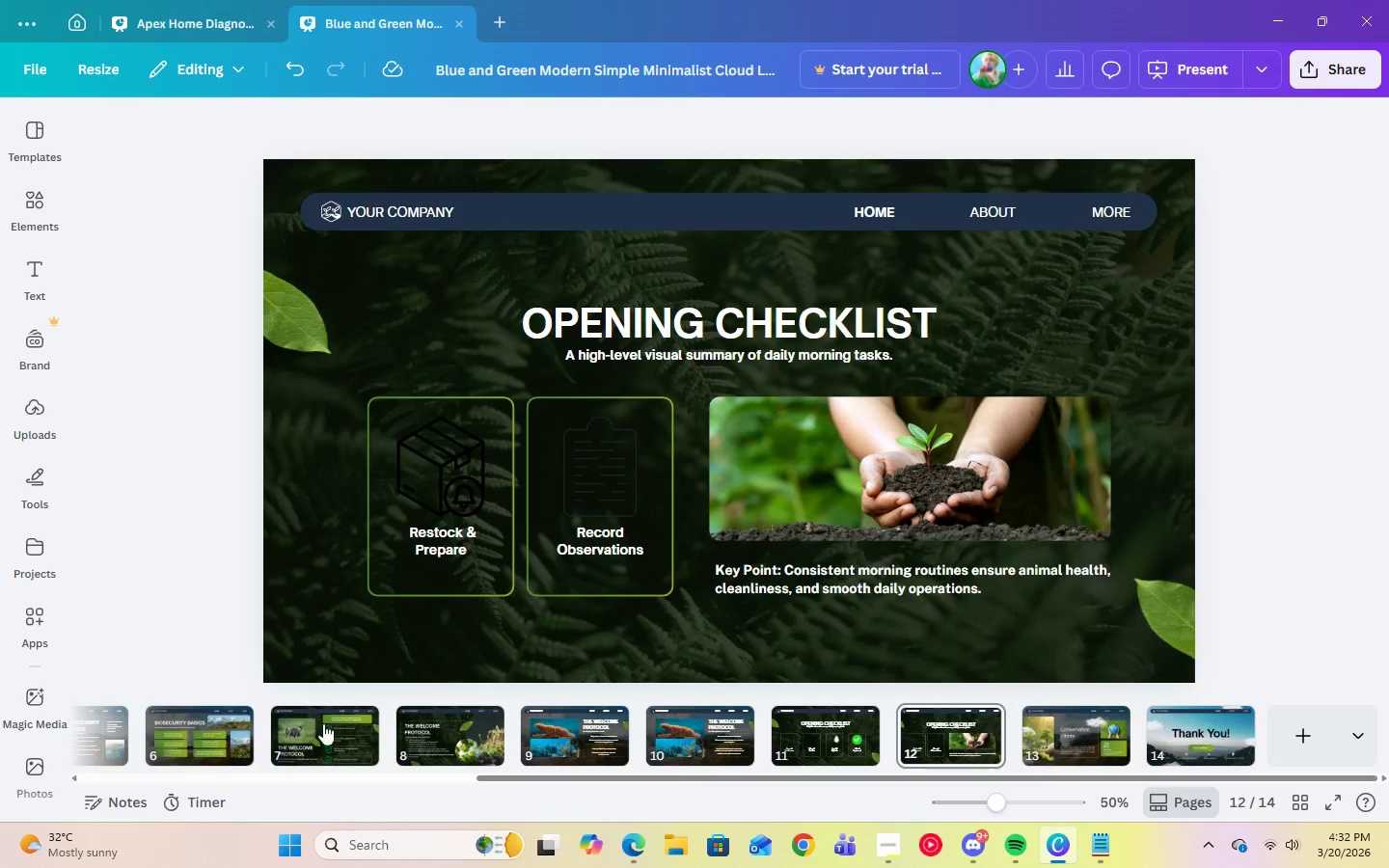 
left_click([152, 741])
 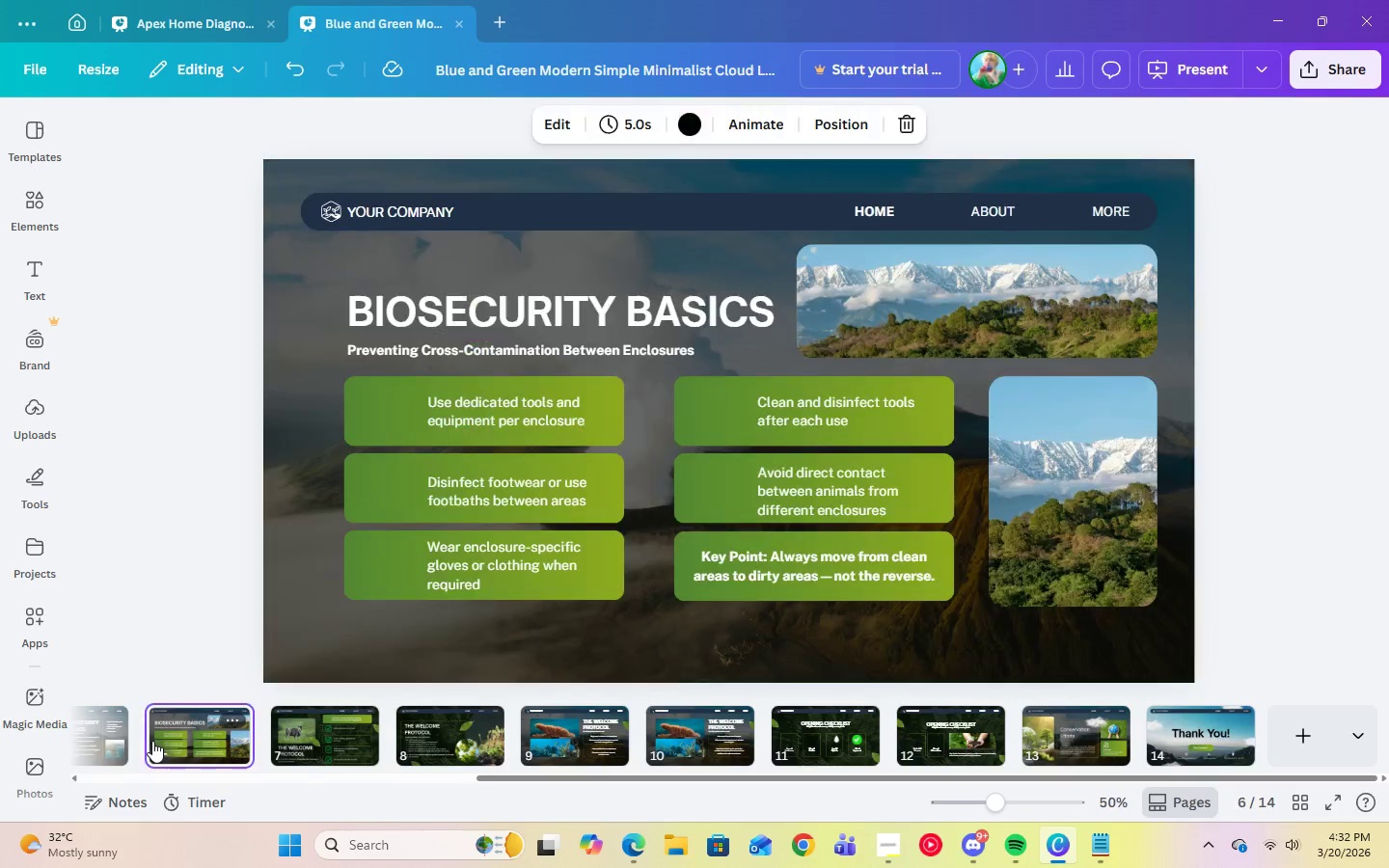 
key(ArrowLeft)
 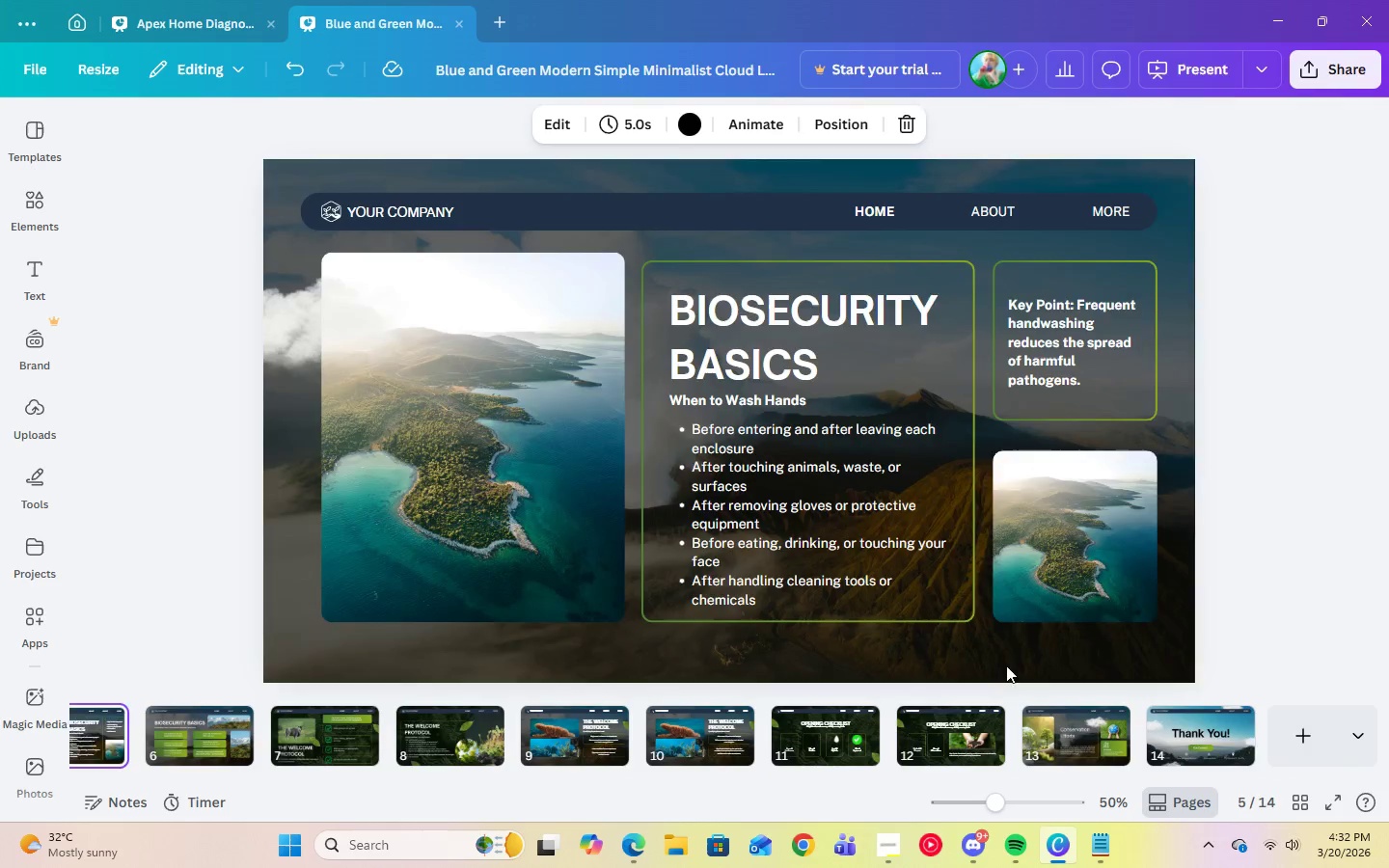 
key(ArrowLeft)
 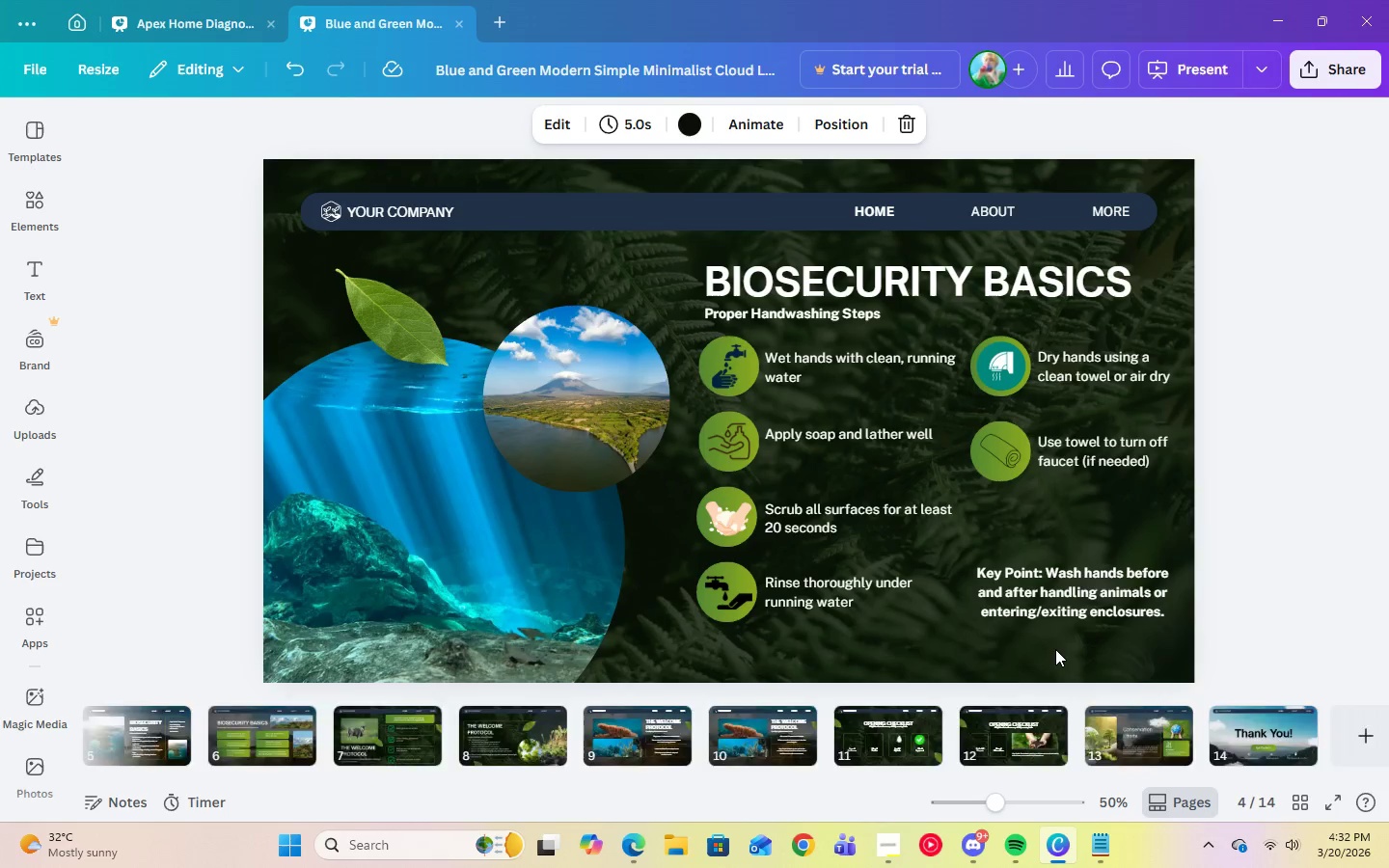 
key(ArrowLeft)
 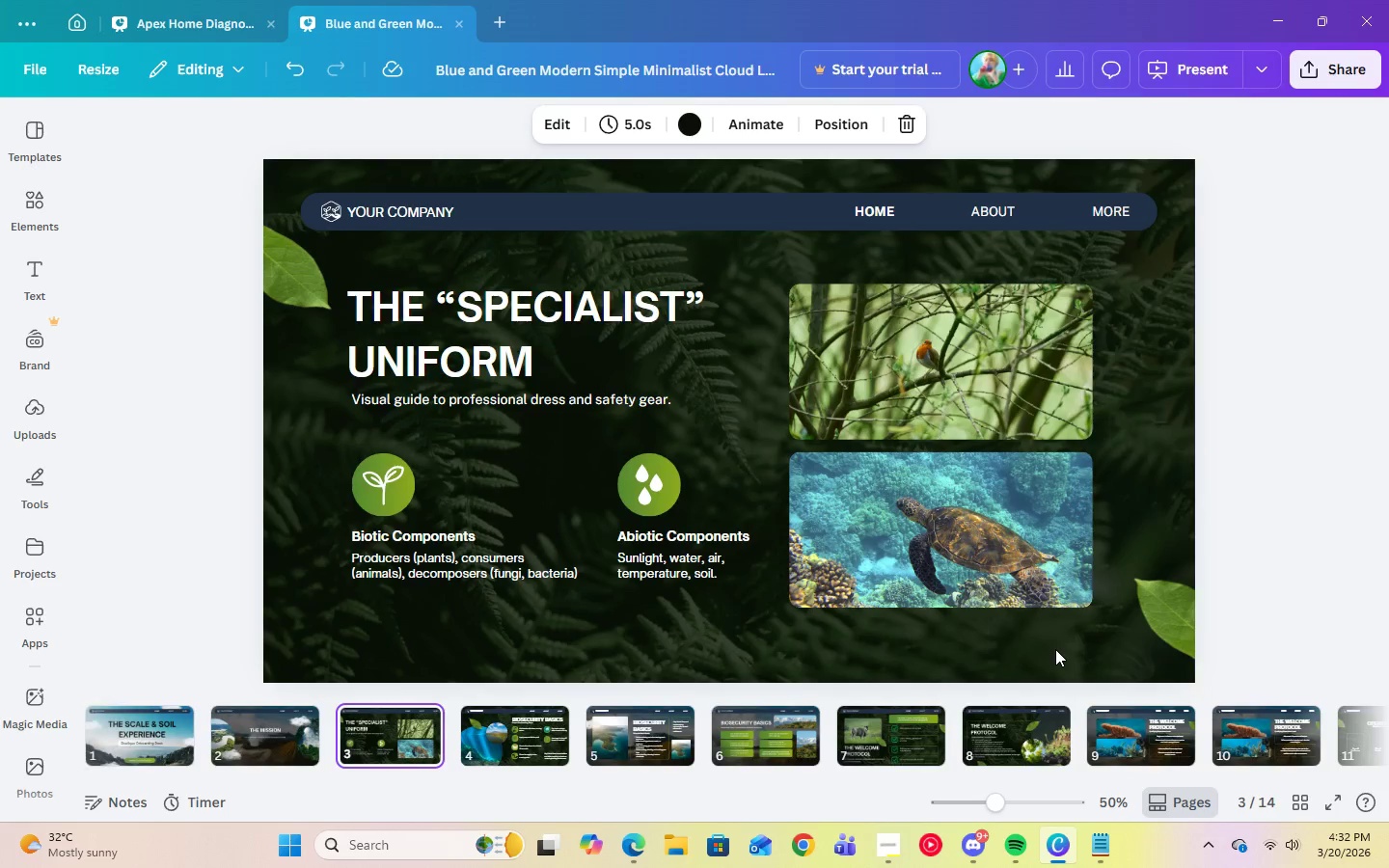 
key(ArrowLeft)
 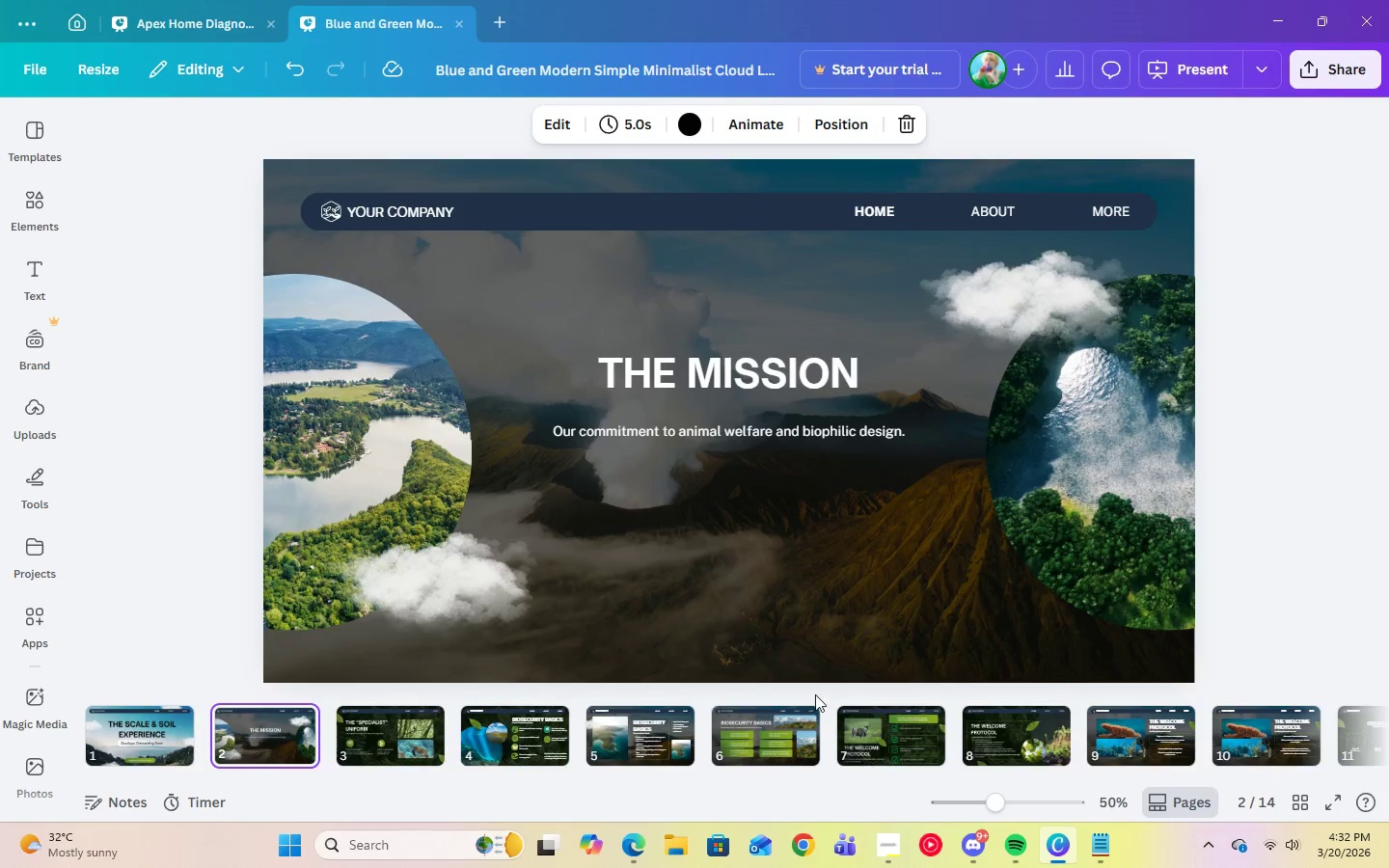 
key(ArrowLeft)
 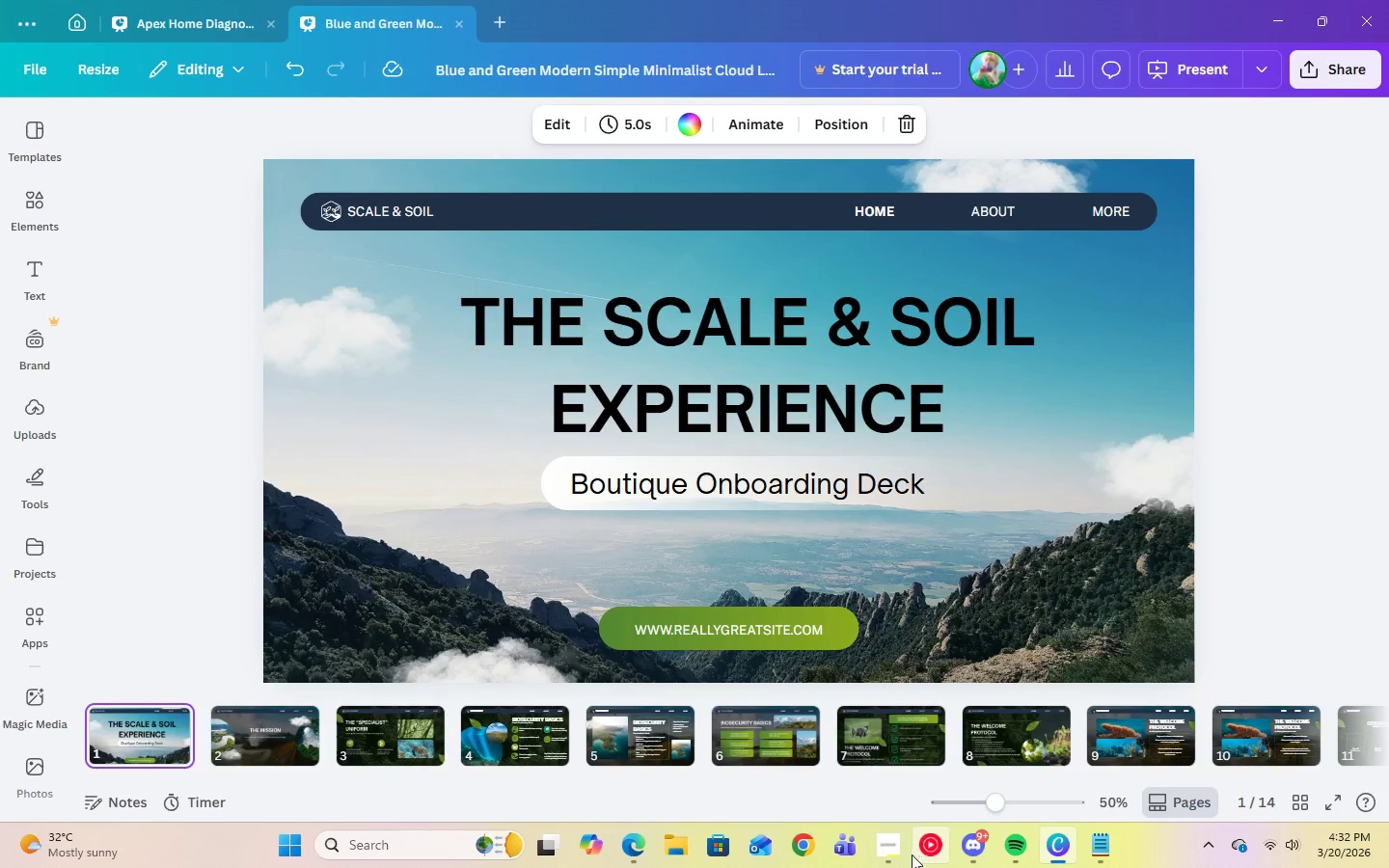 
left_click([899, 855])